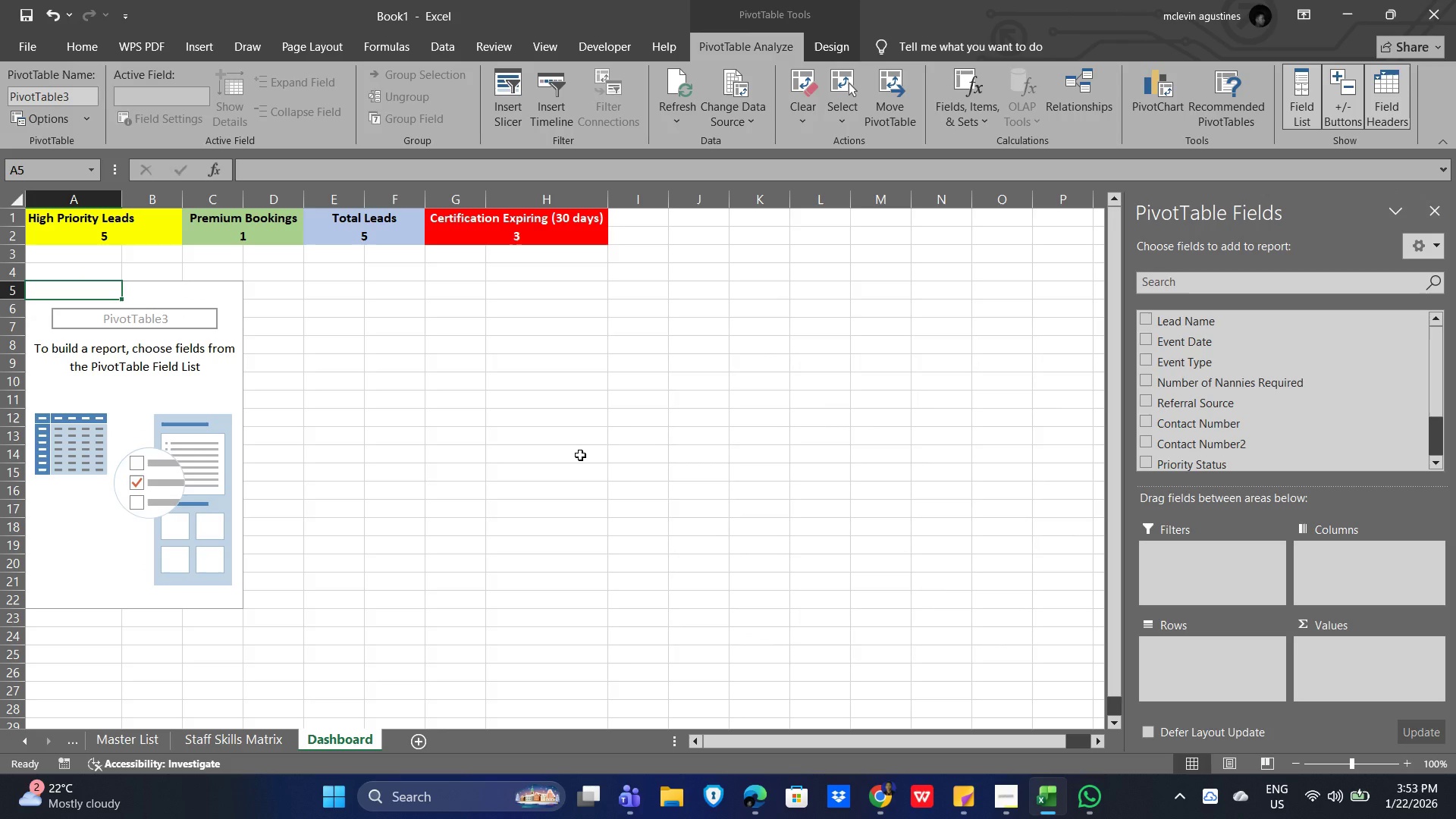 
scroll: coordinate [1176, 430], scroll_direction: down, amount: 4.0
 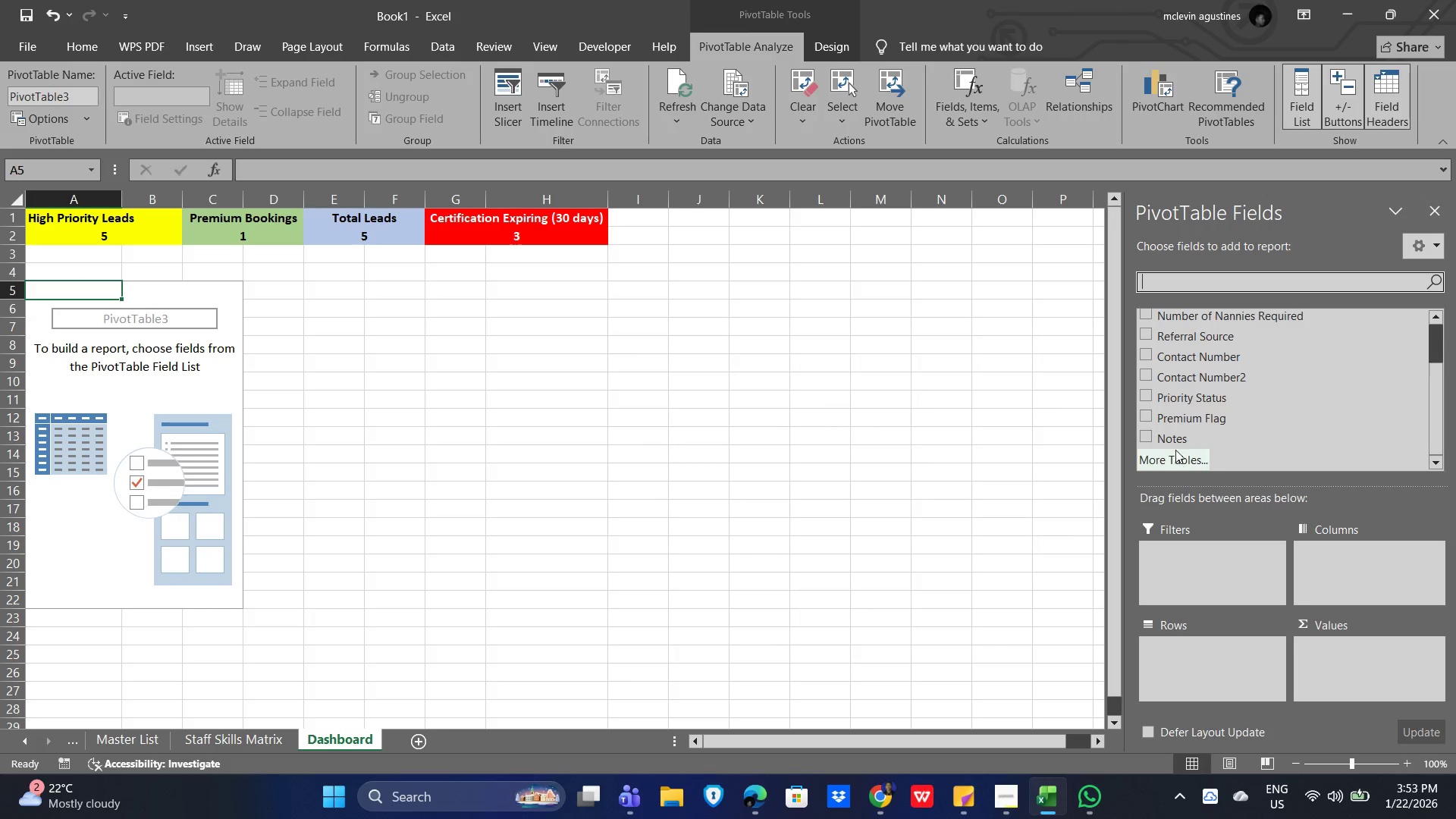 
scroll: coordinate [1169, 418], scroll_direction: up, amount: 3.0
 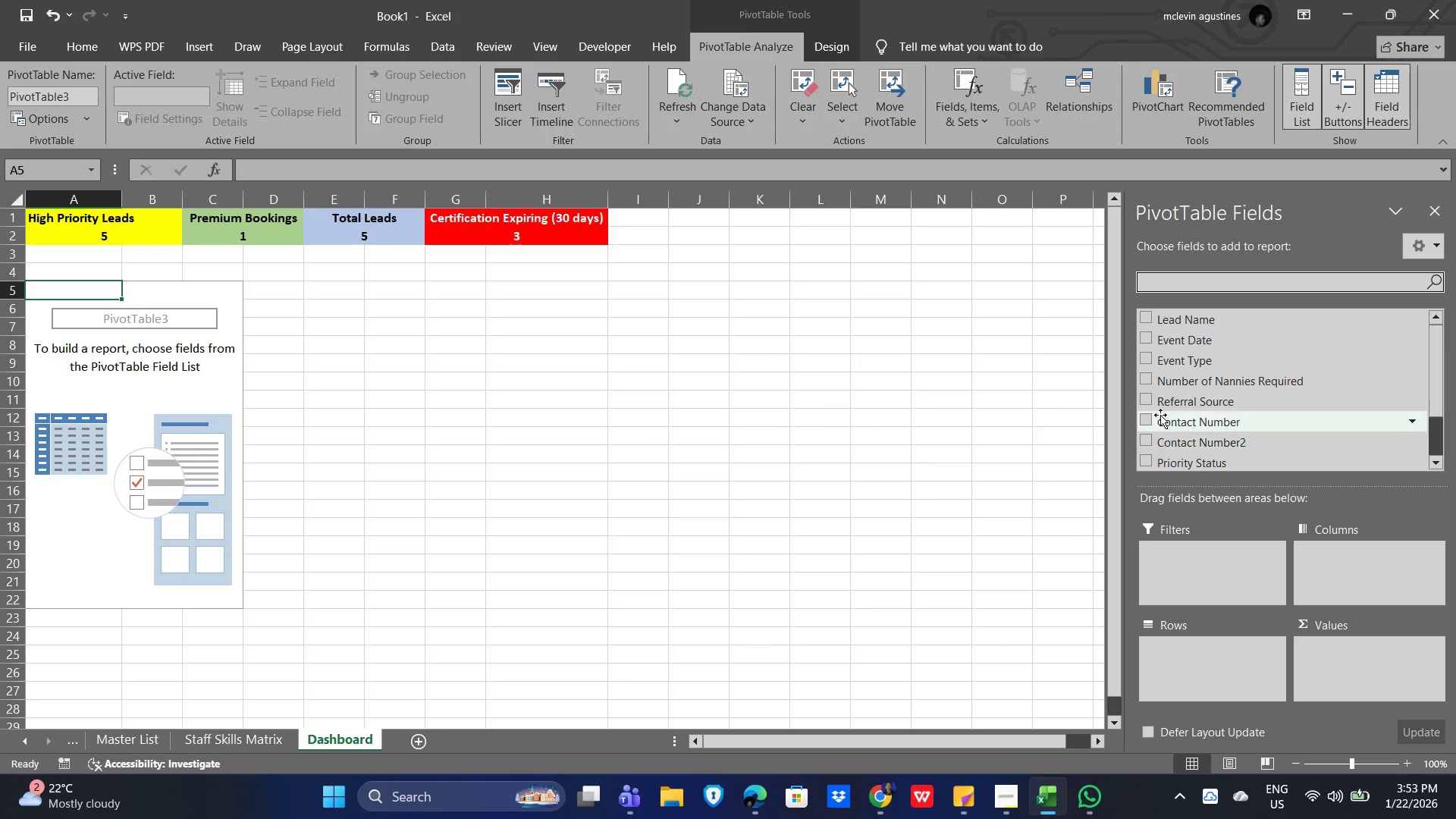 
scroll: coordinate [1181, 423], scroll_direction: down, amount: 2.0
 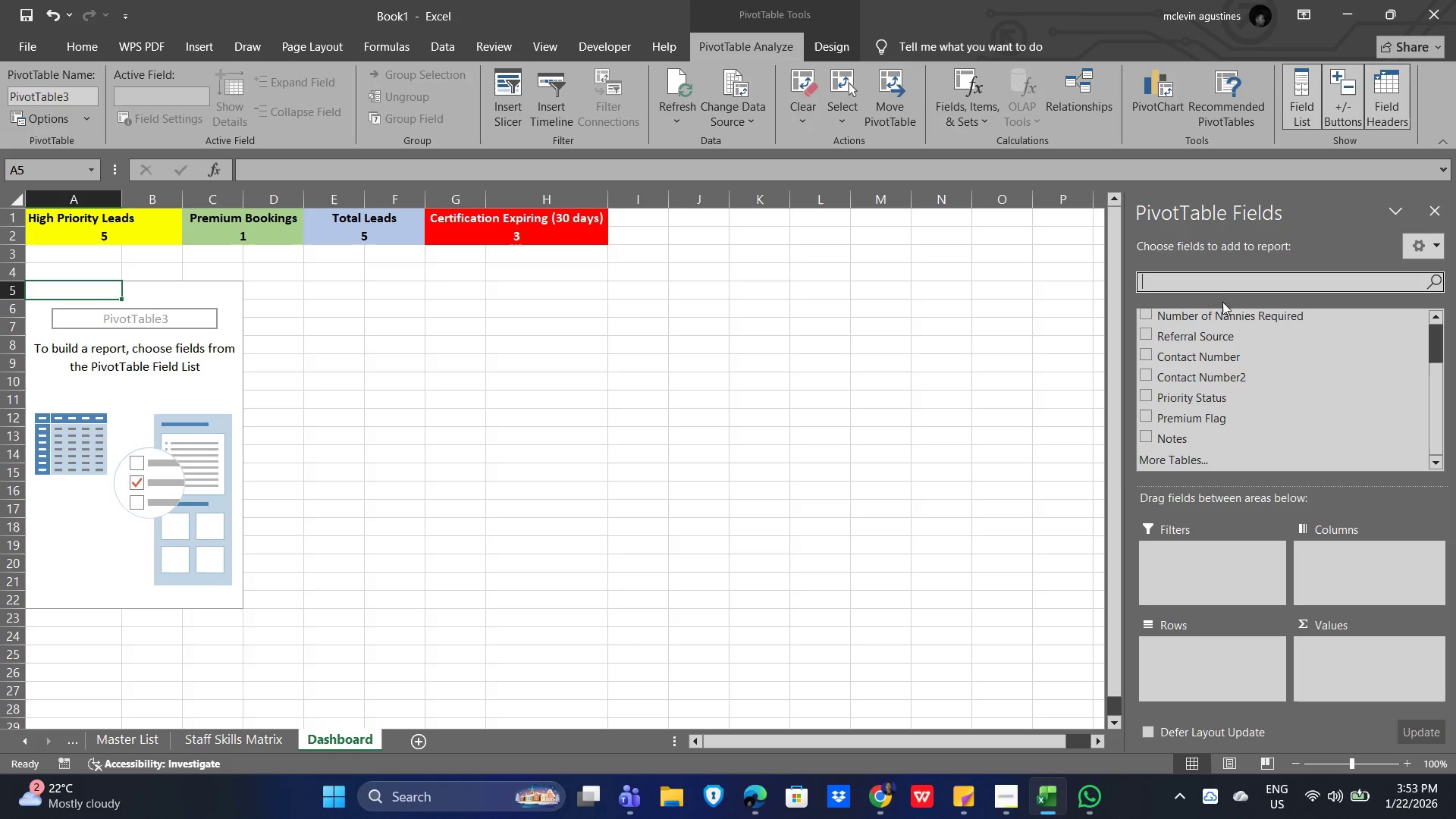 
left_click([1189, 285])
 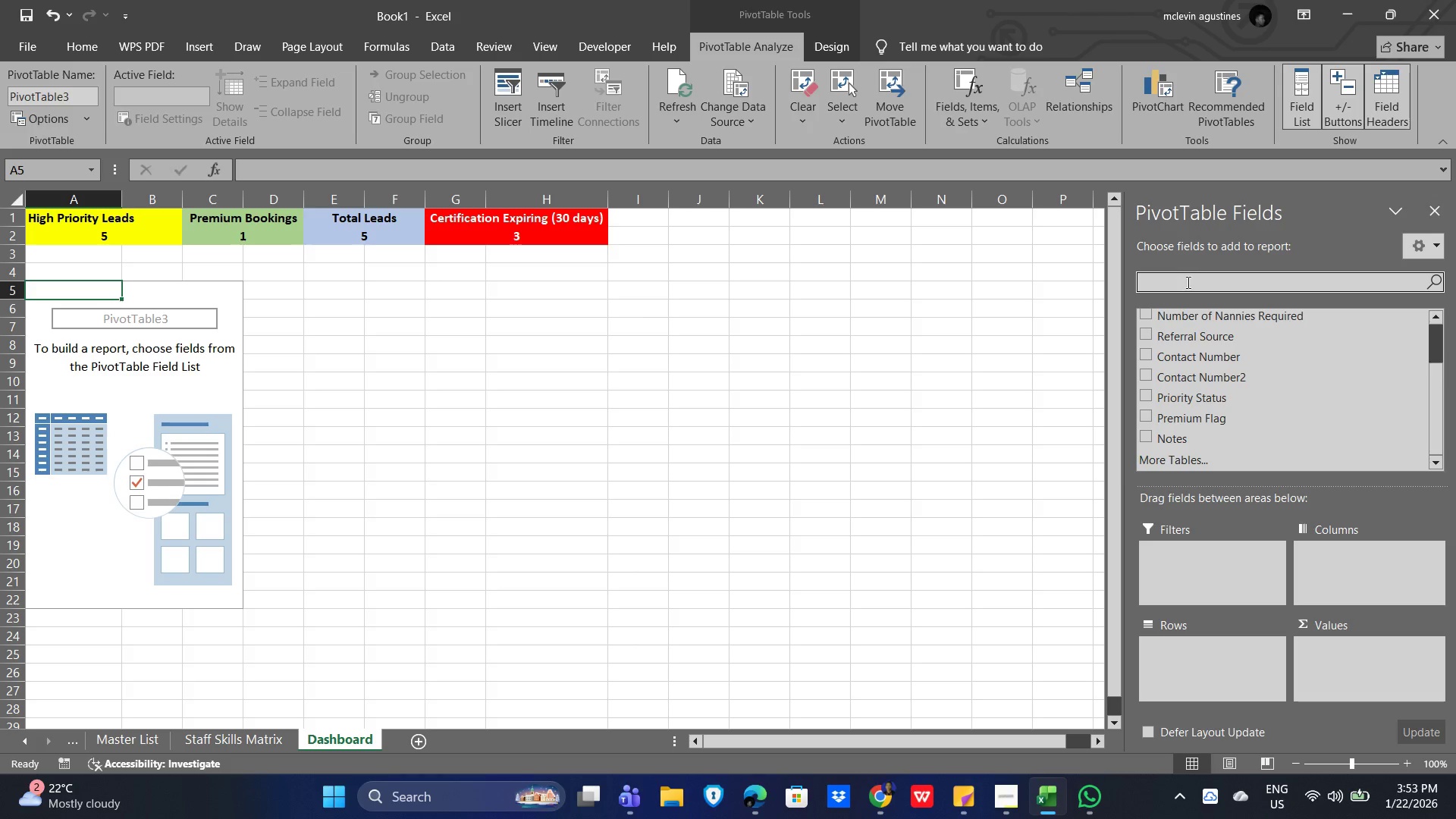 
type(refe)
 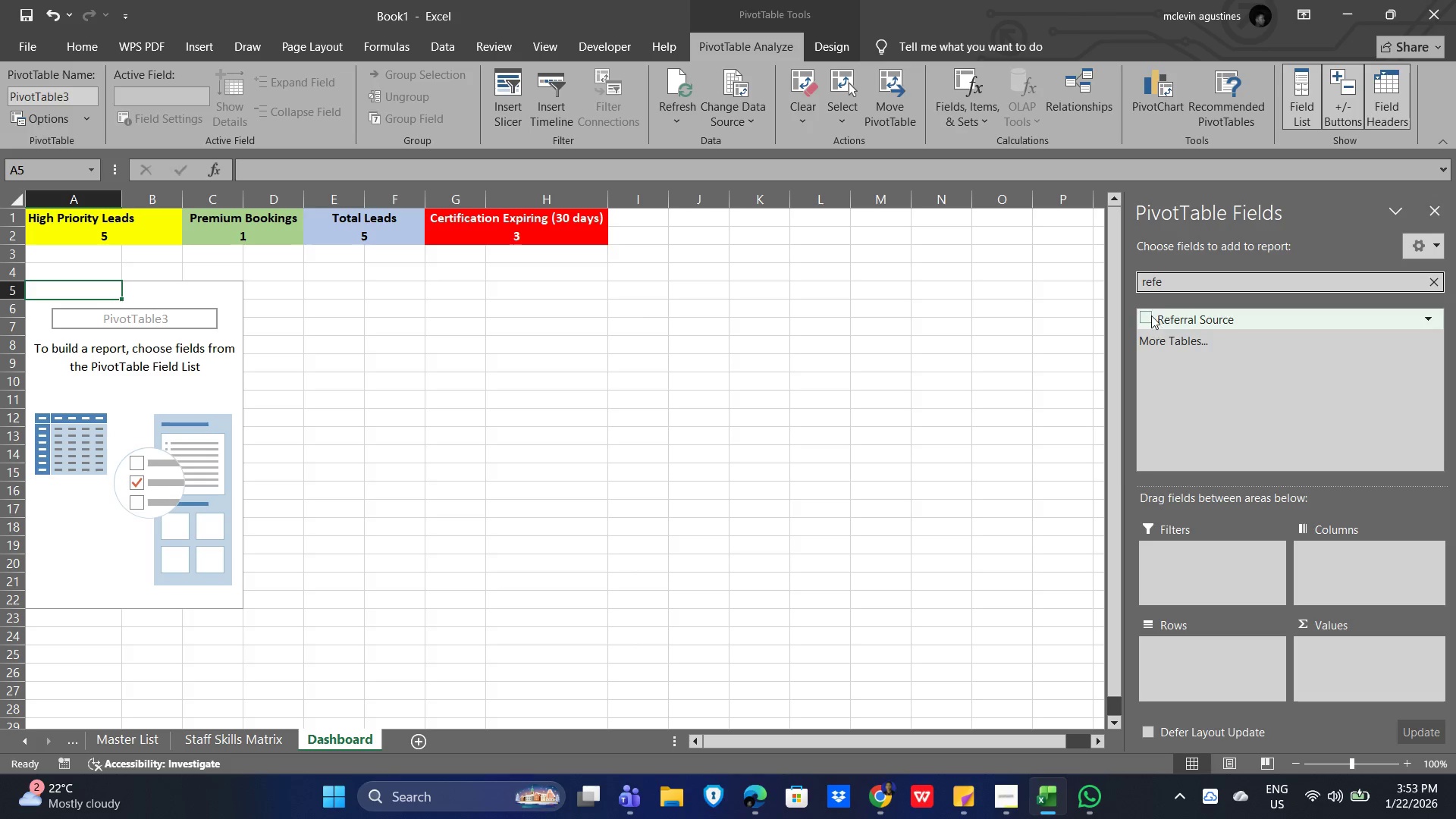 
left_click([1150, 315])
 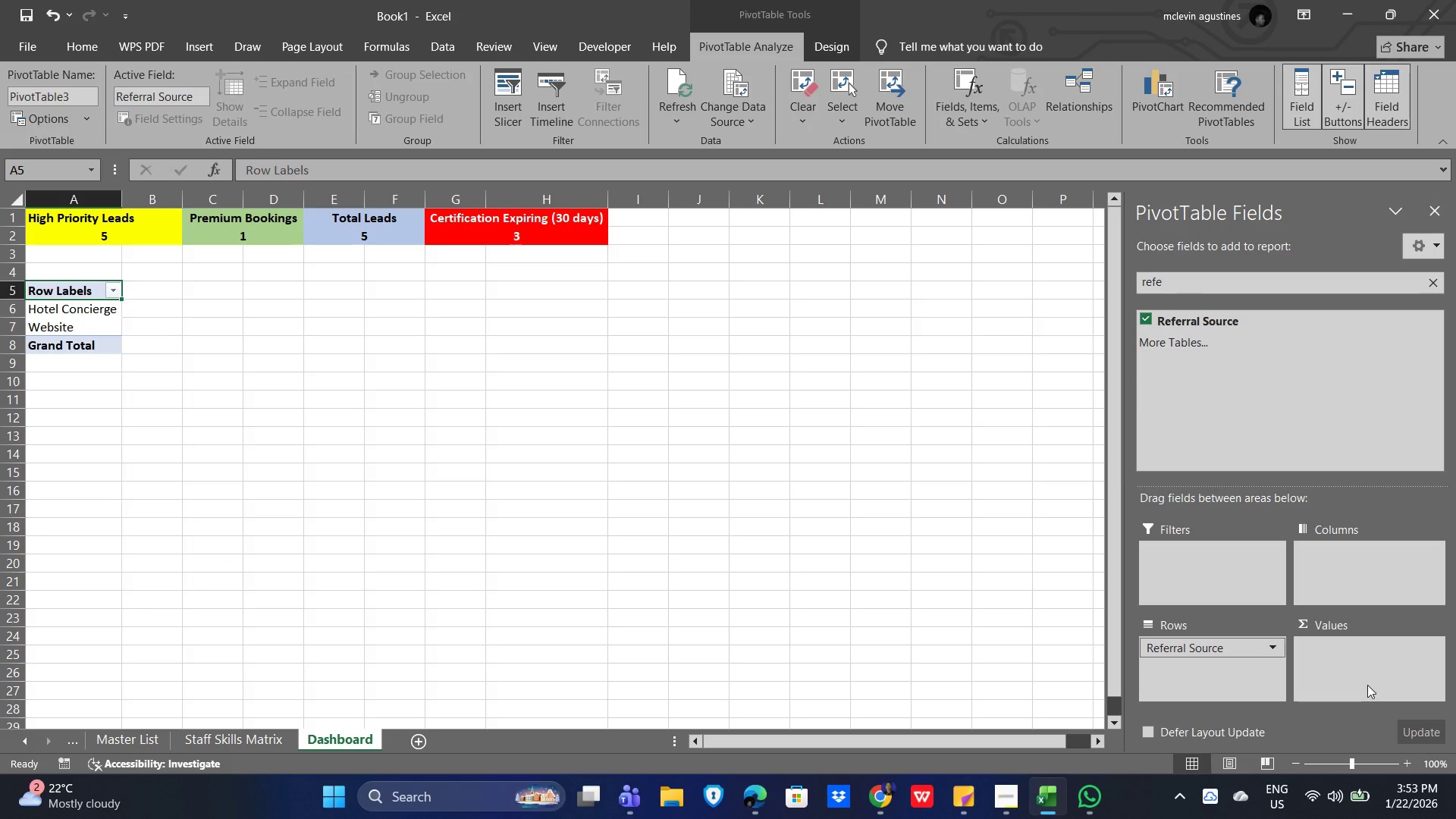 
left_click([1373, 667])
 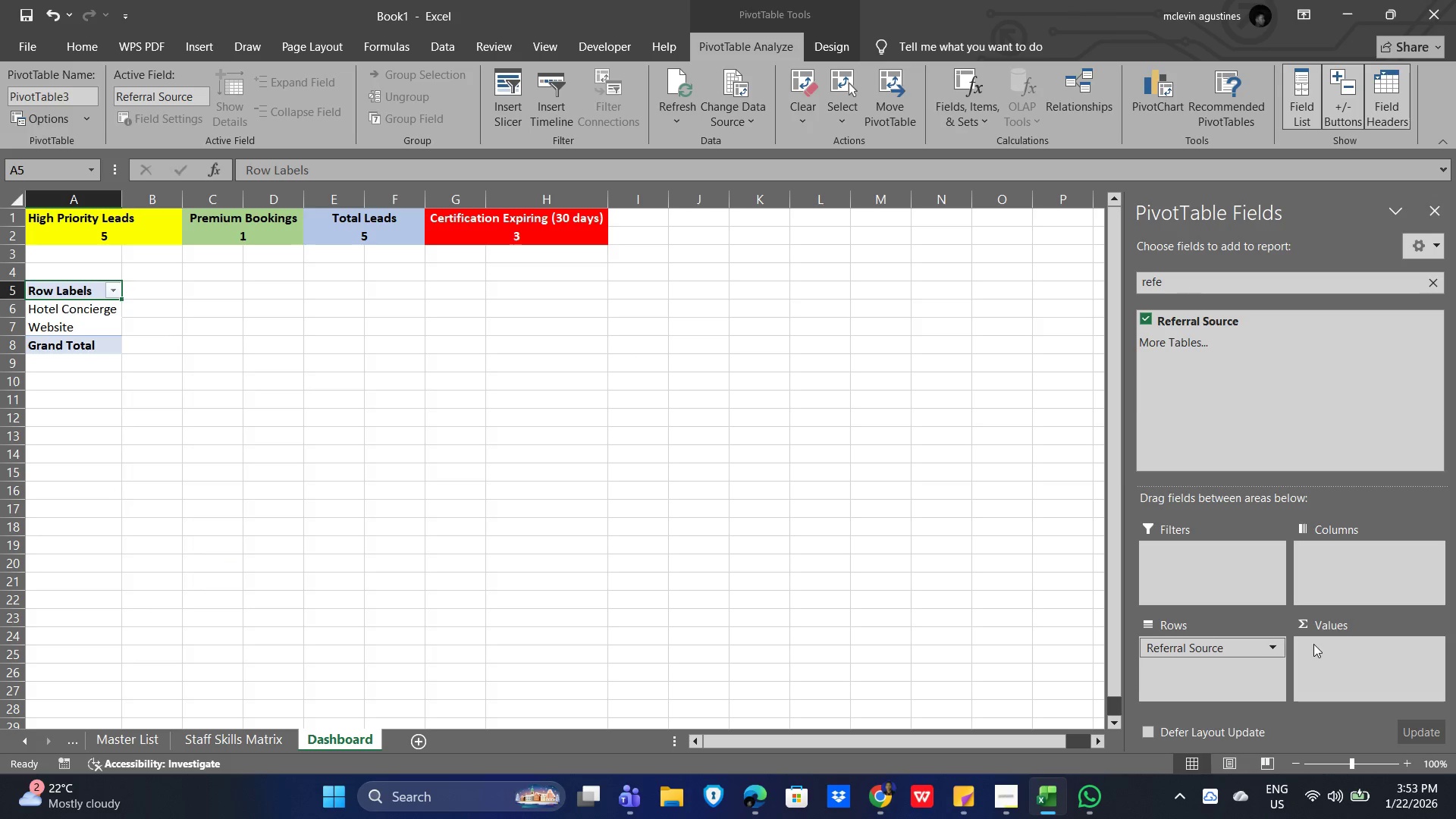 
left_click([1315, 647])
 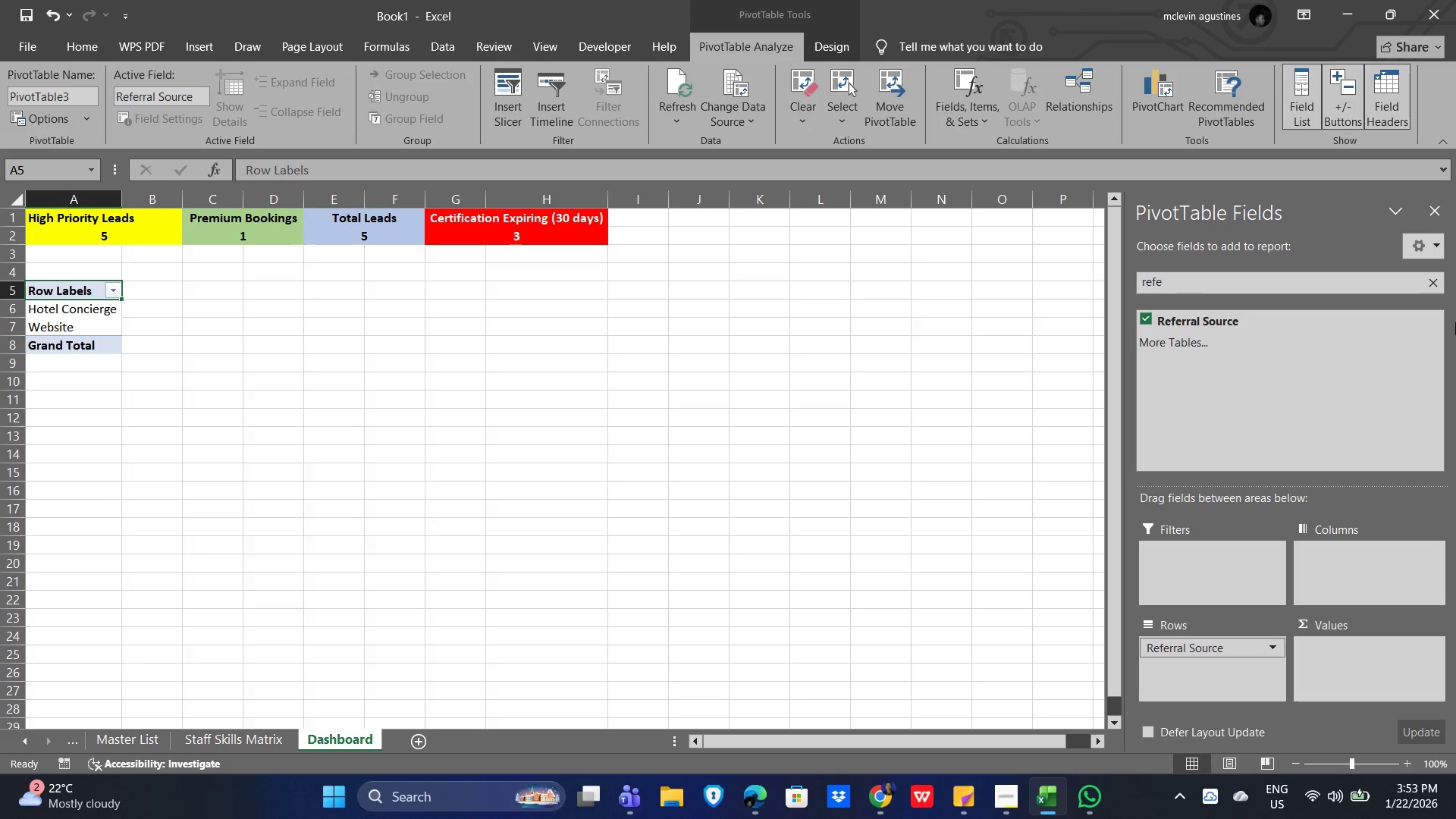 
left_click([1429, 278])
 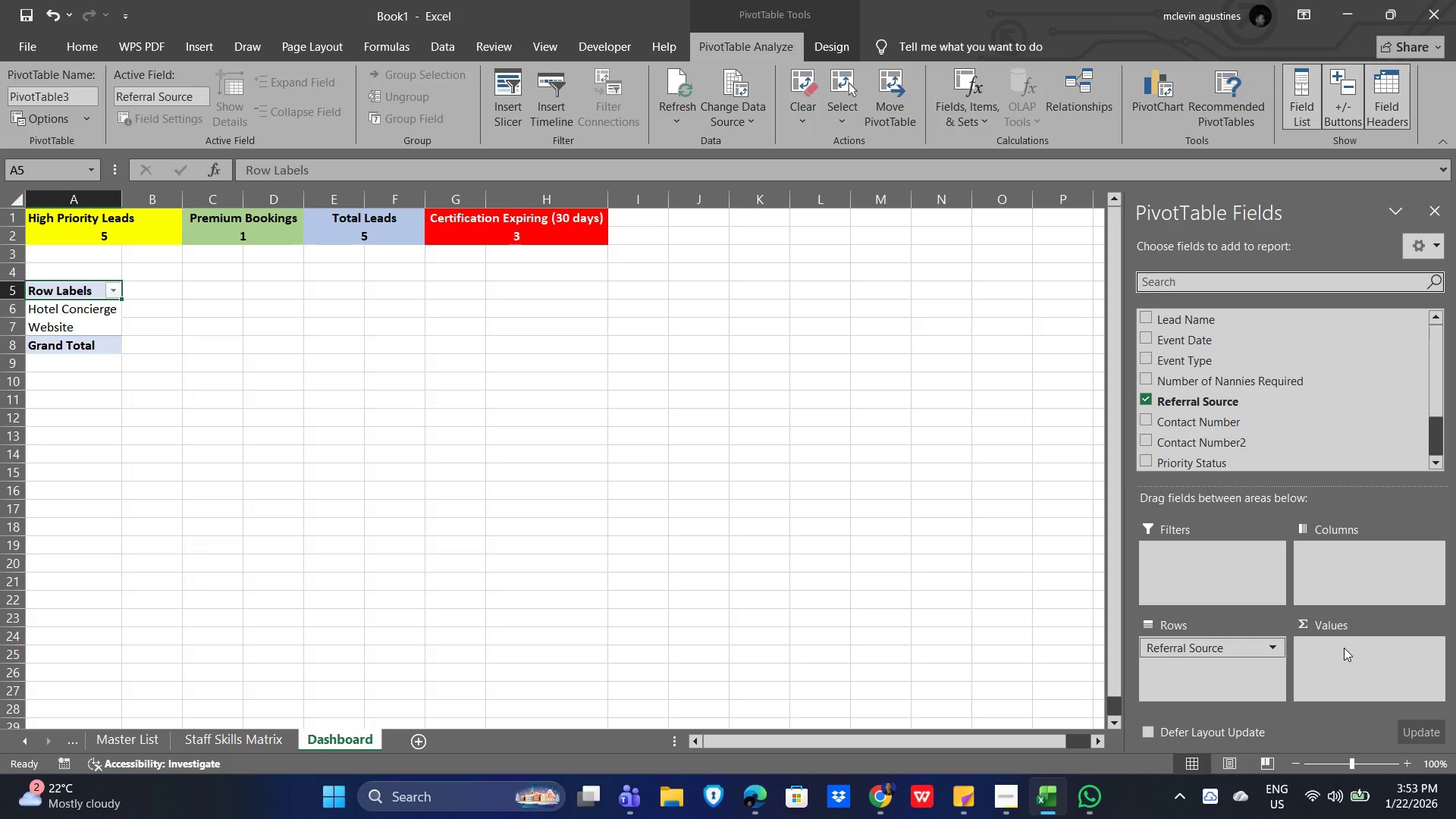 
double_click([1335, 663])
 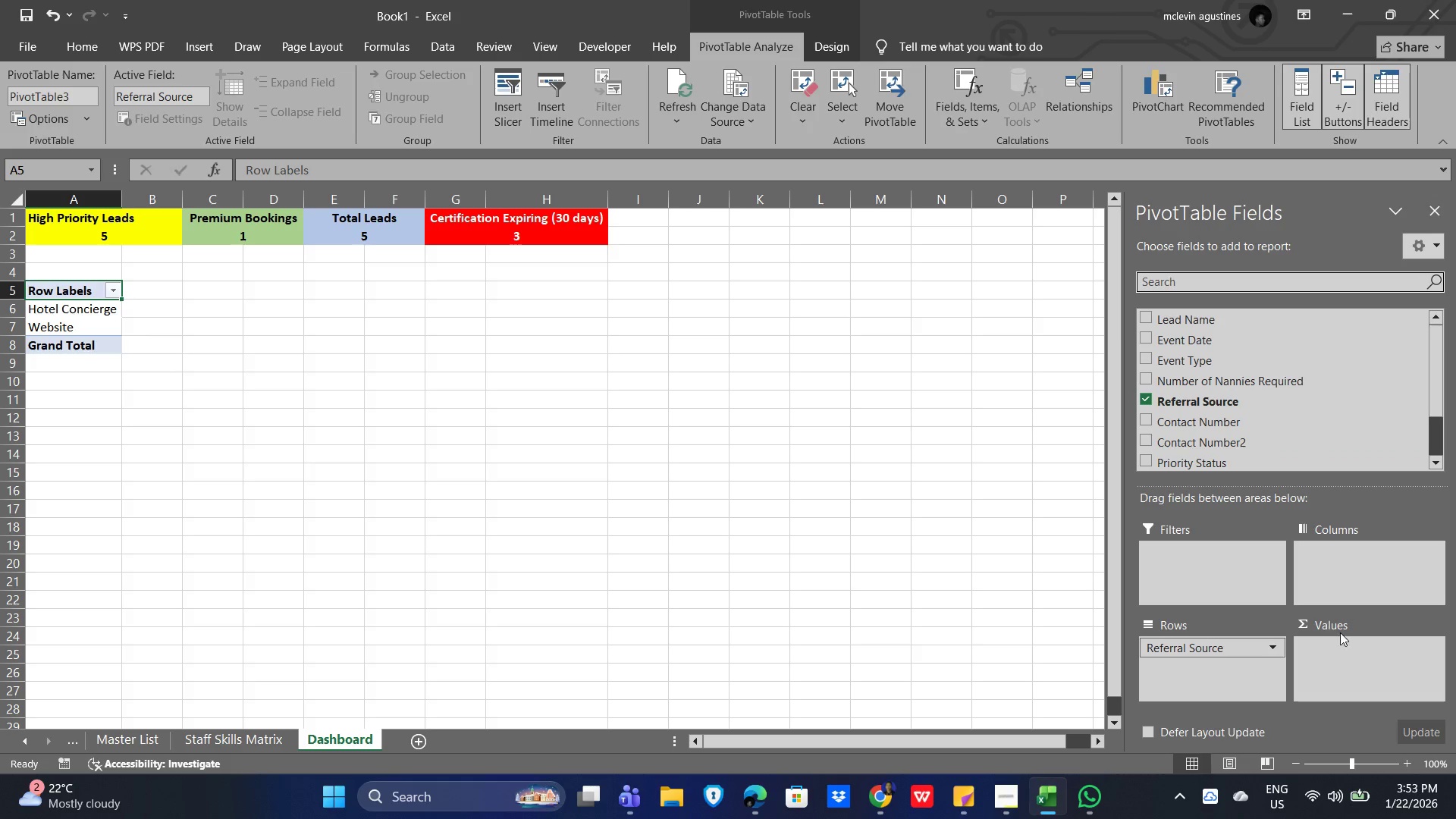 
left_click([1345, 667])
 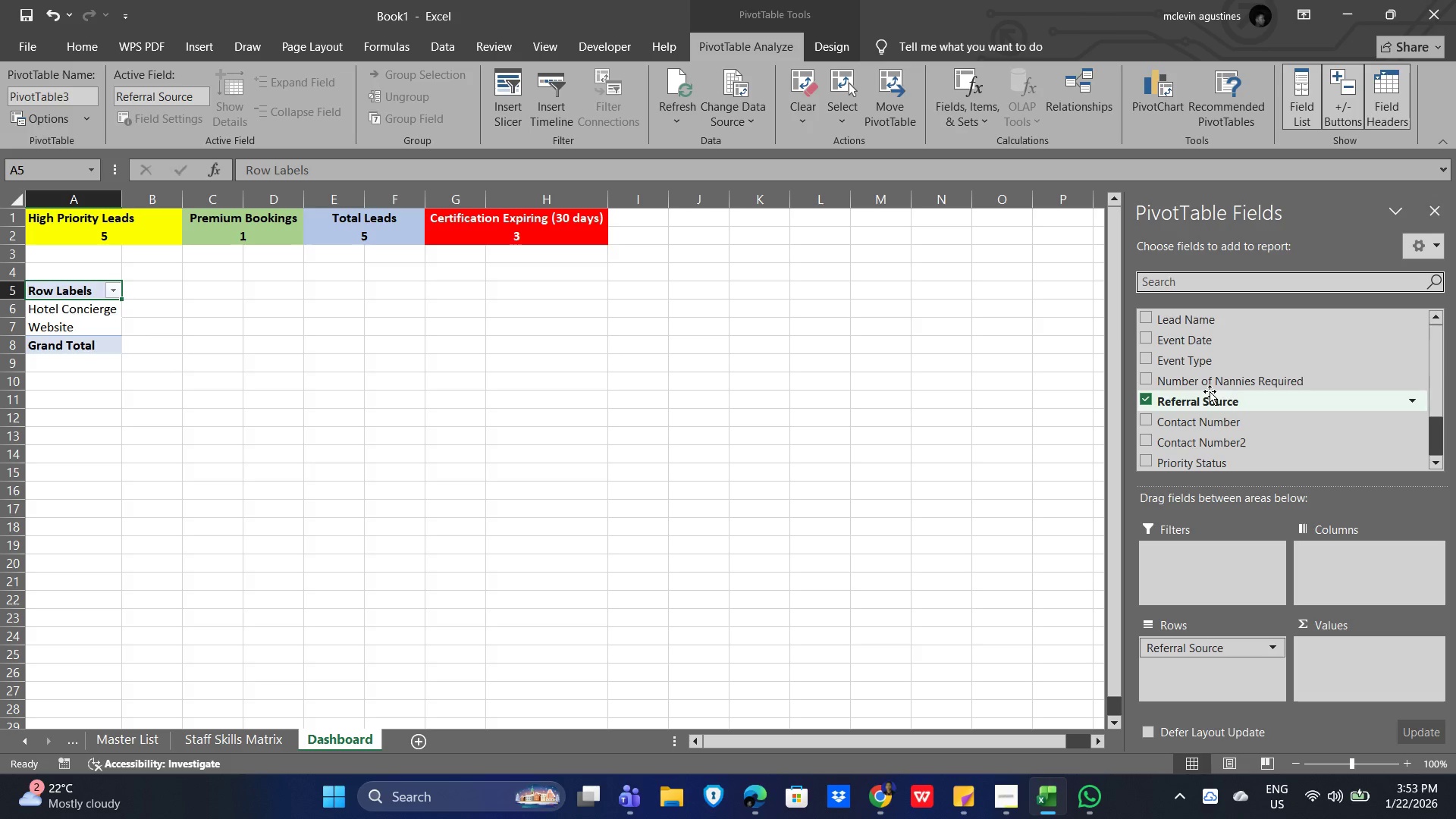 
scroll: coordinate [1219, 361], scroll_direction: down, amount: 1.0
 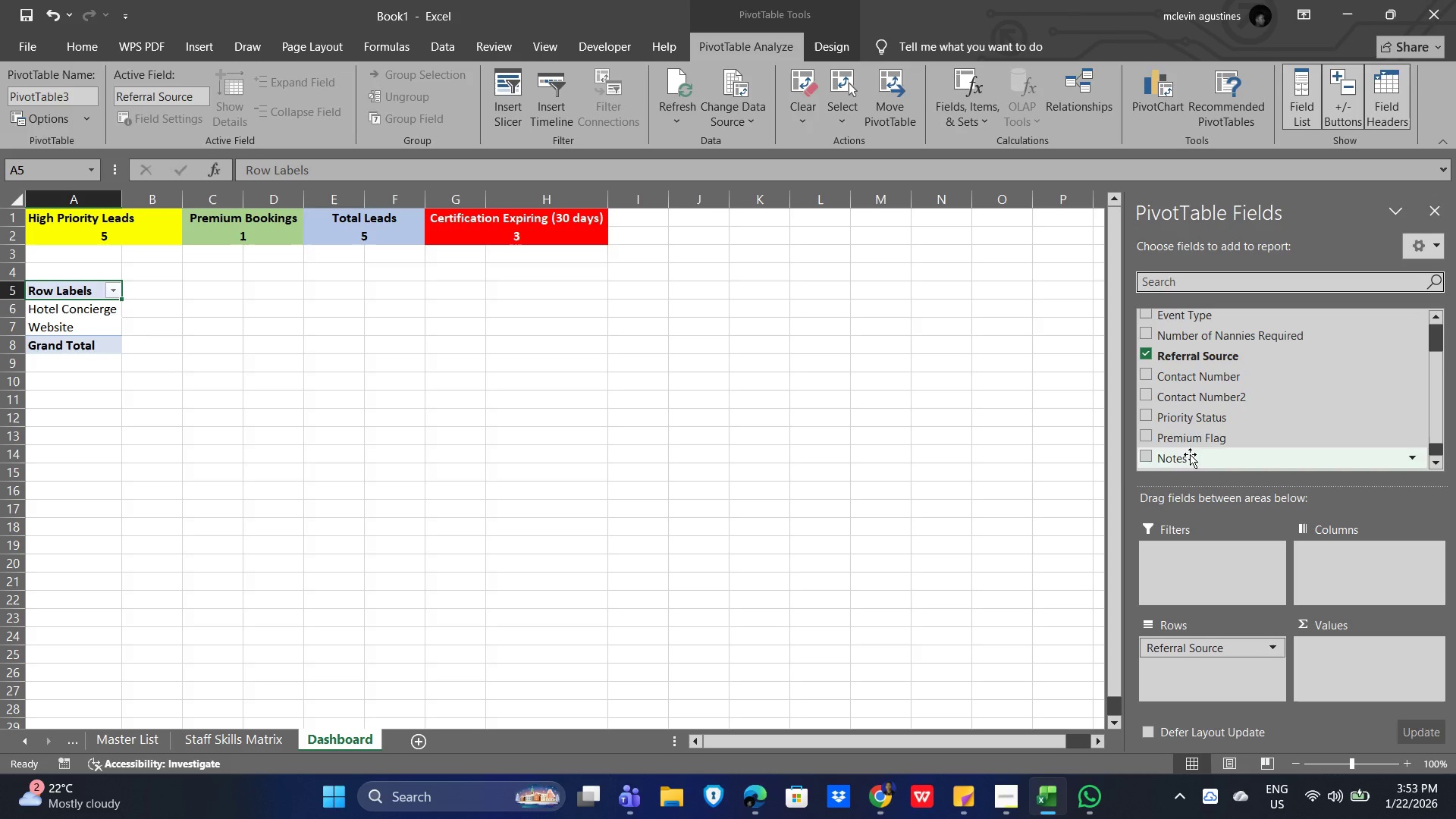 
scroll: coordinate [1231, 419], scroll_direction: up, amount: 2.0
 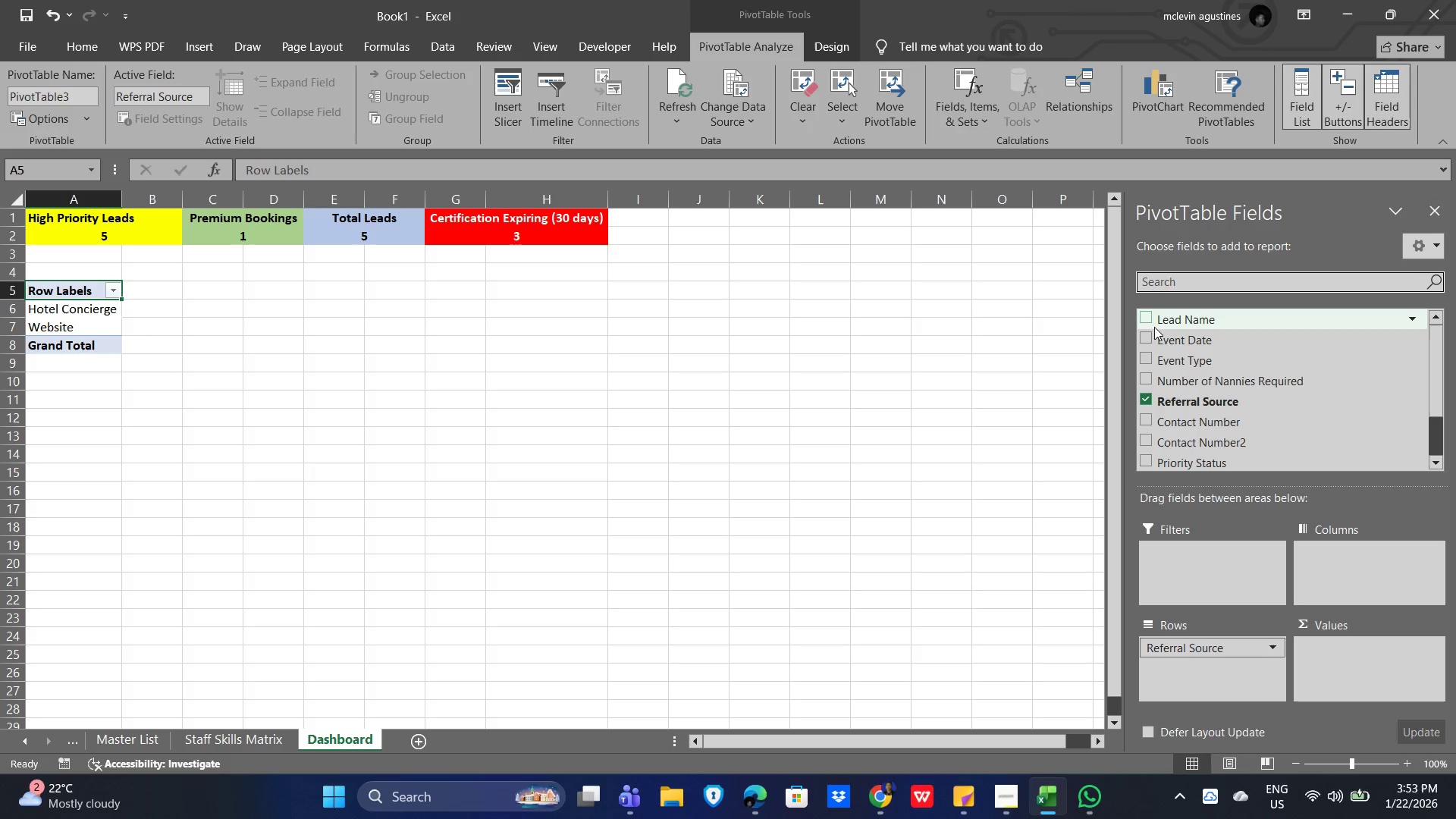 
left_click([1147, 318])
 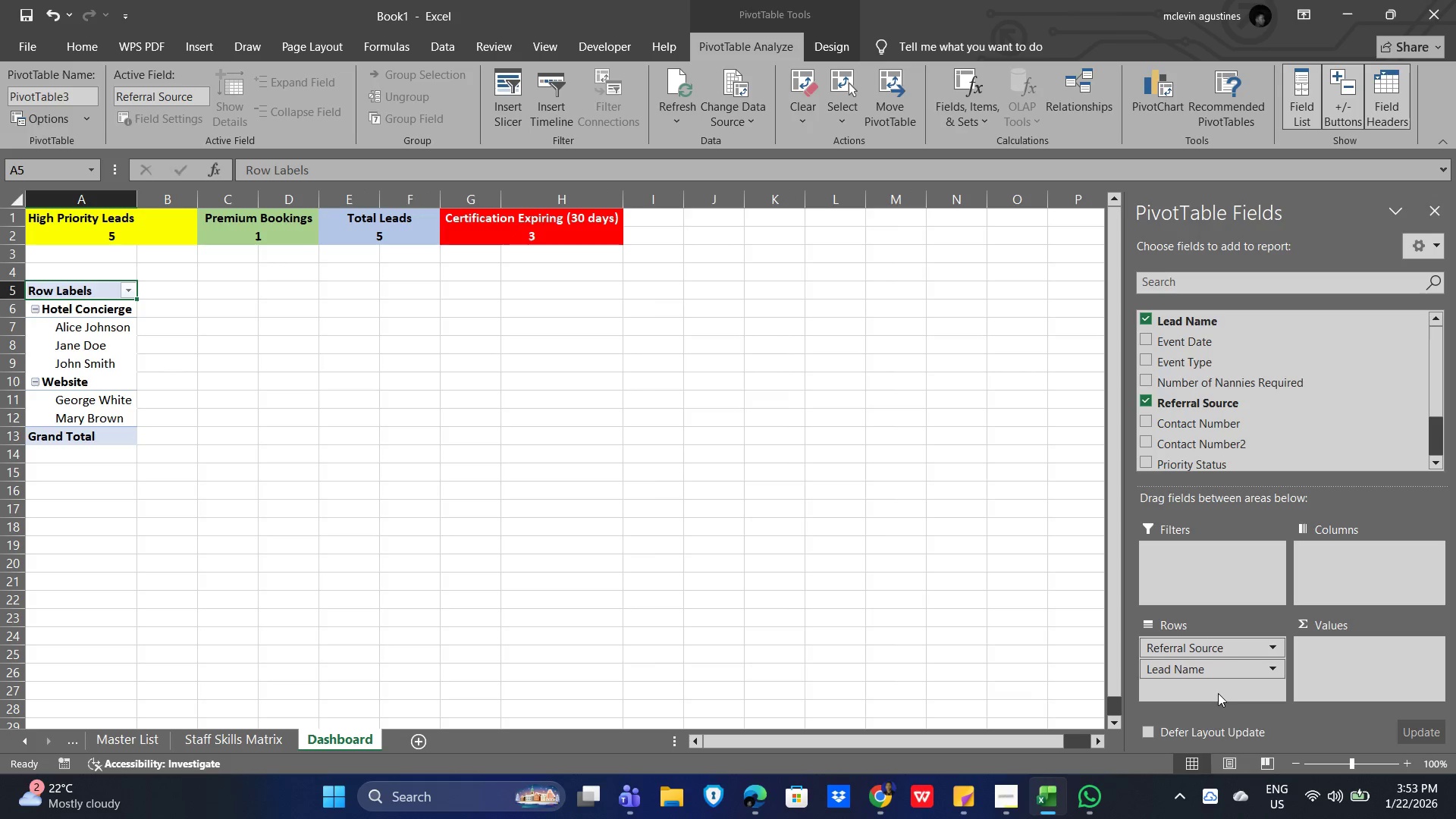 
left_click_drag(start_coordinate=[1213, 665], to_coordinate=[1348, 656])
 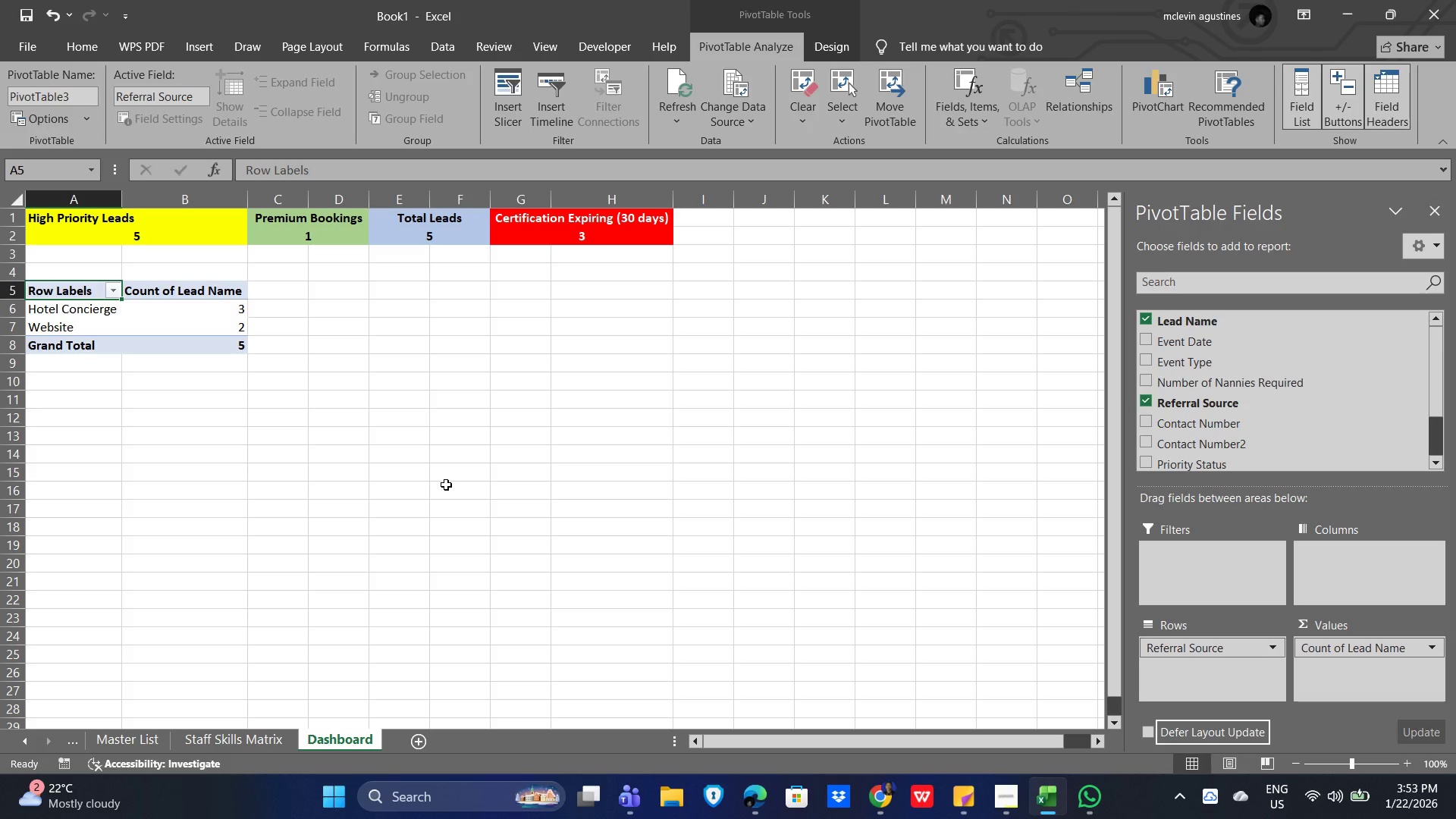 
wait(13.41)
 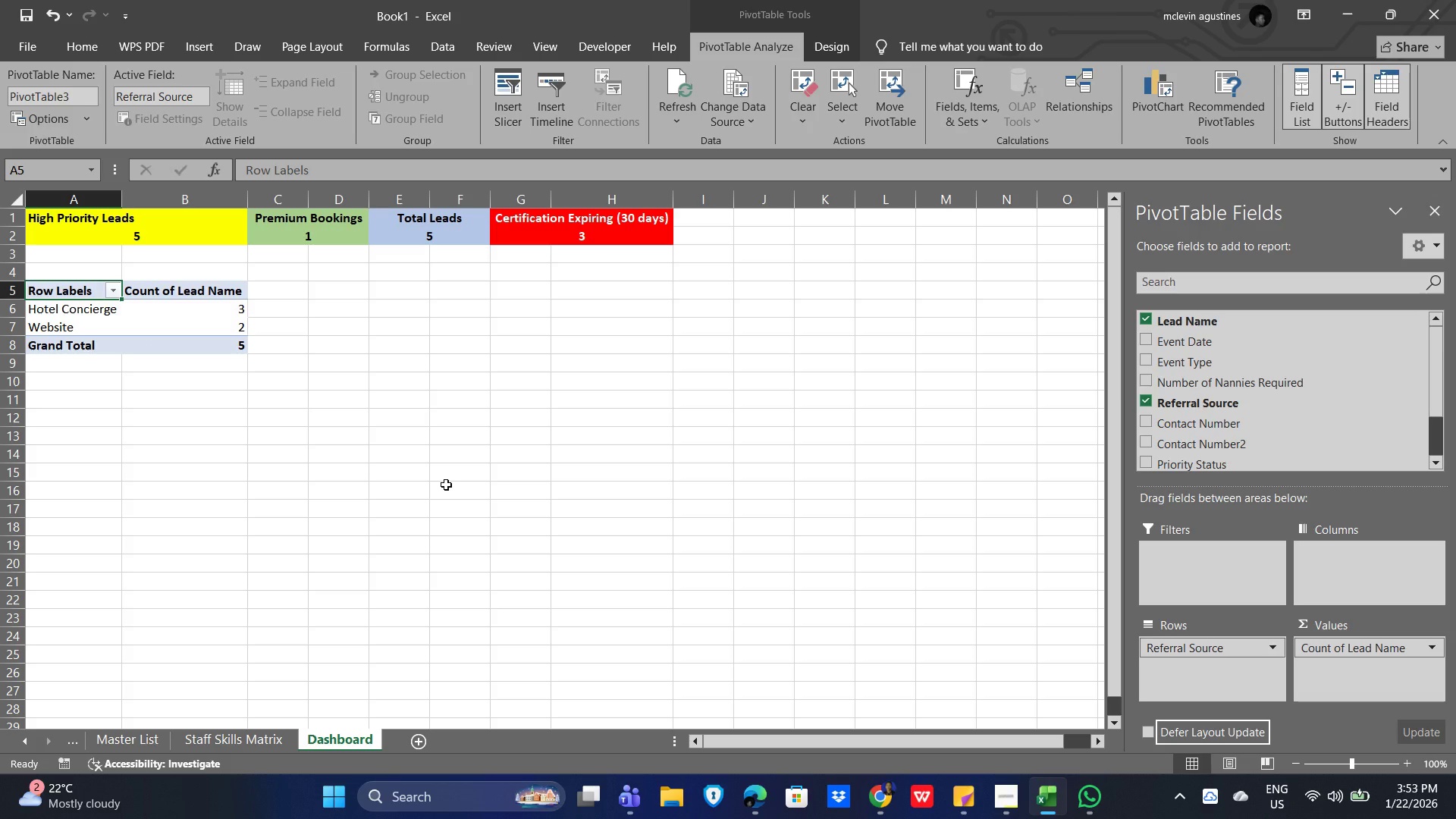 
left_click([67, 287])
 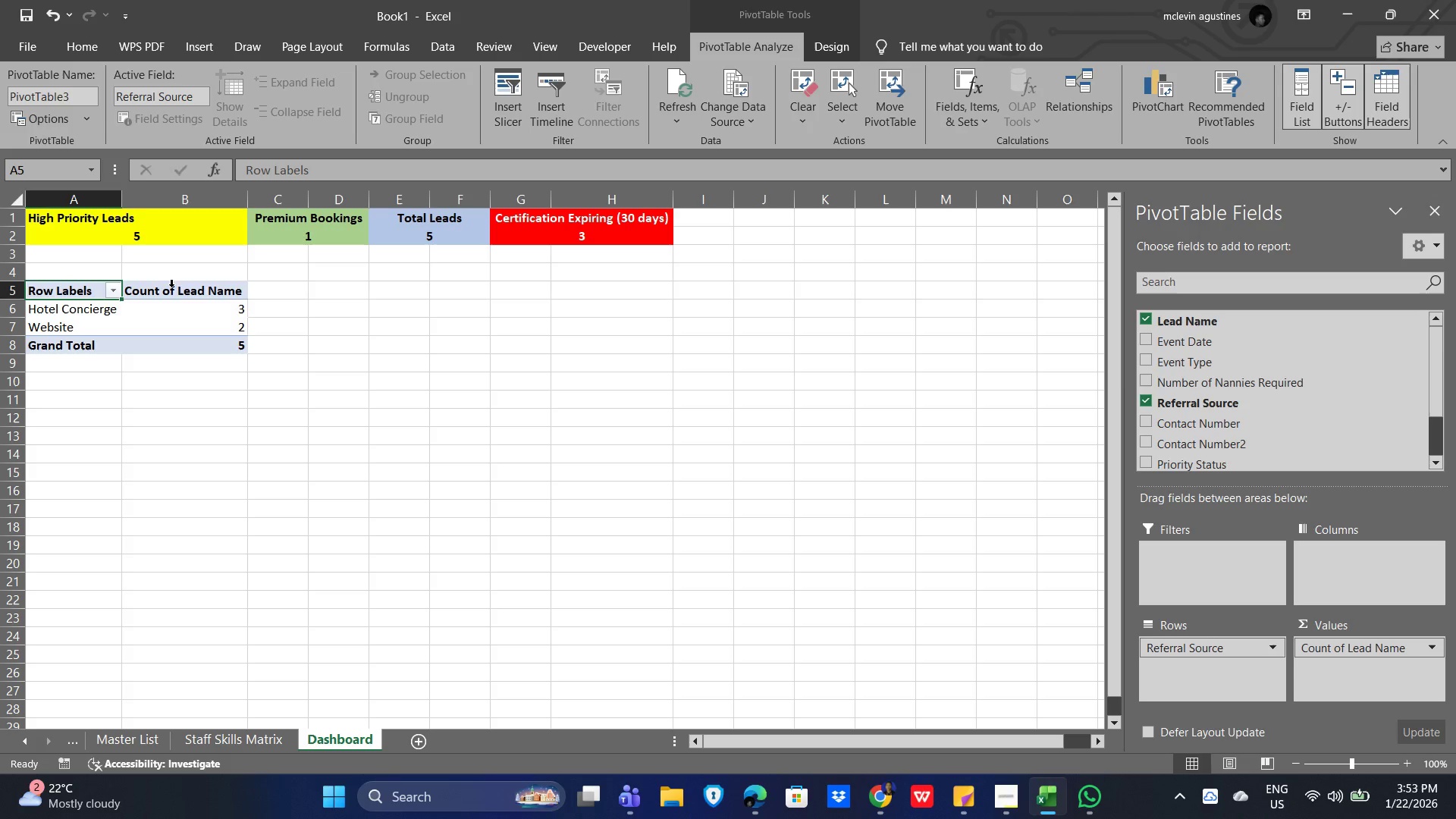 
left_click([167, 286])
 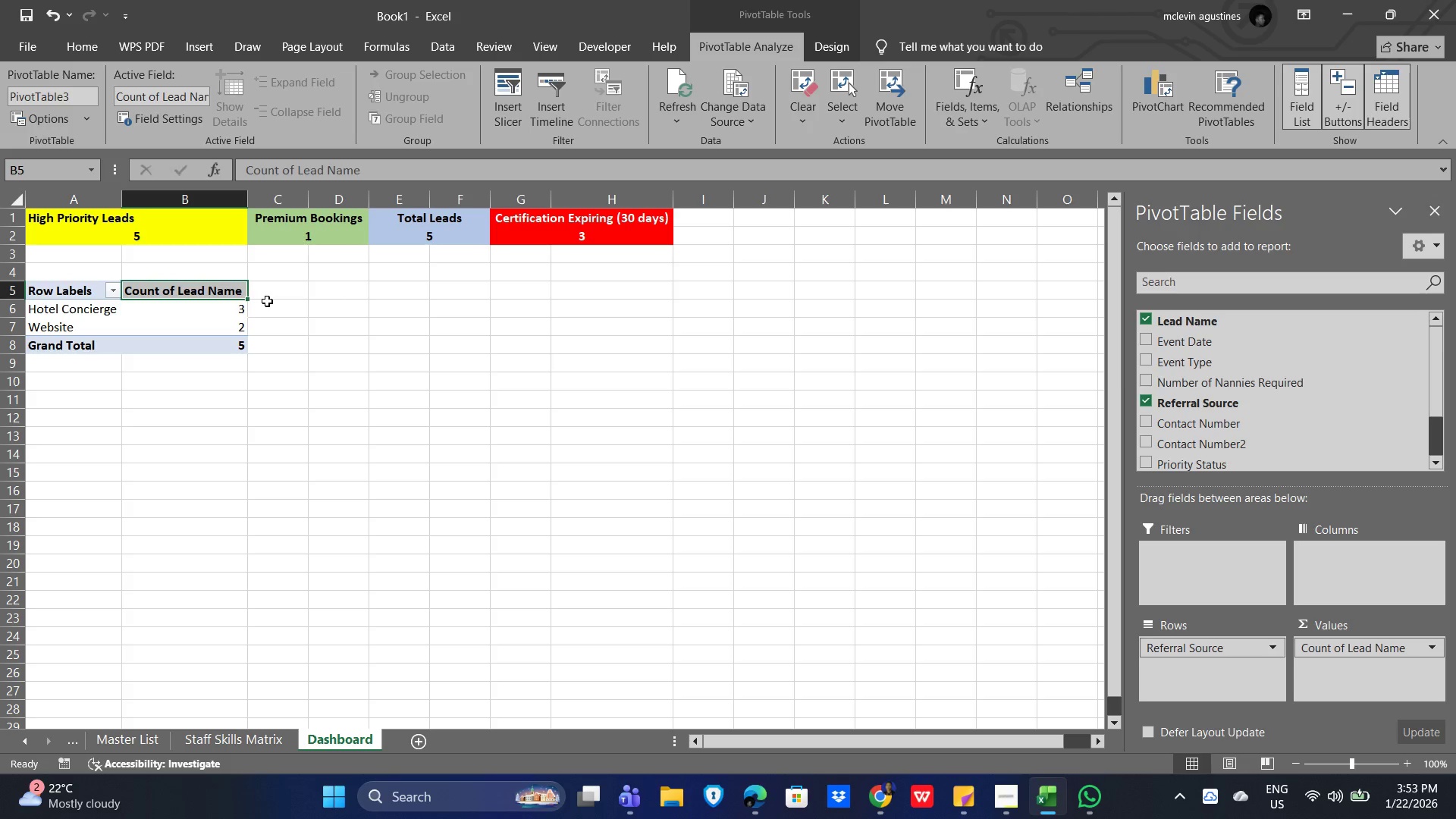 
left_click([286, 297])
 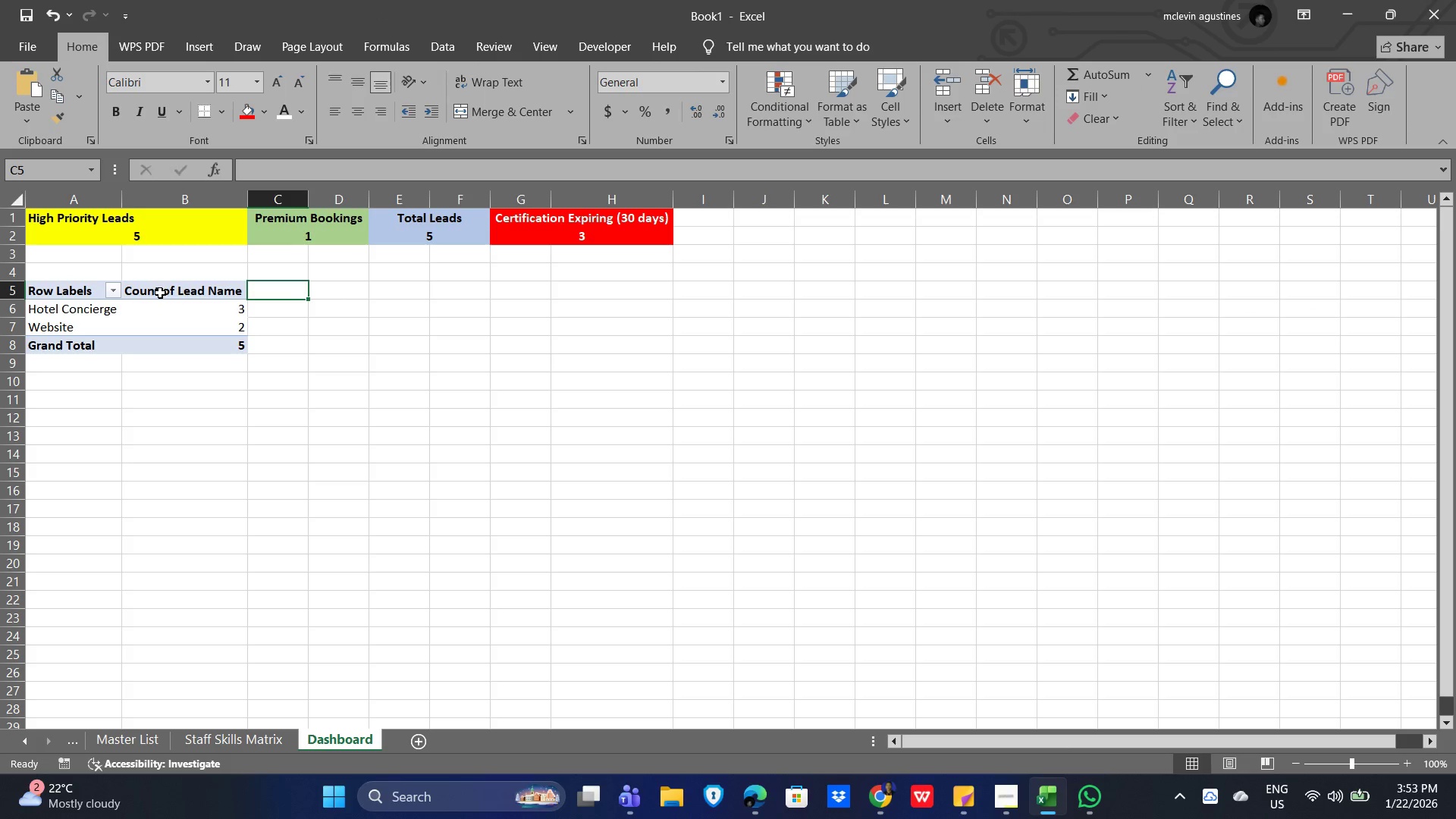 
left_click([165, 293])
 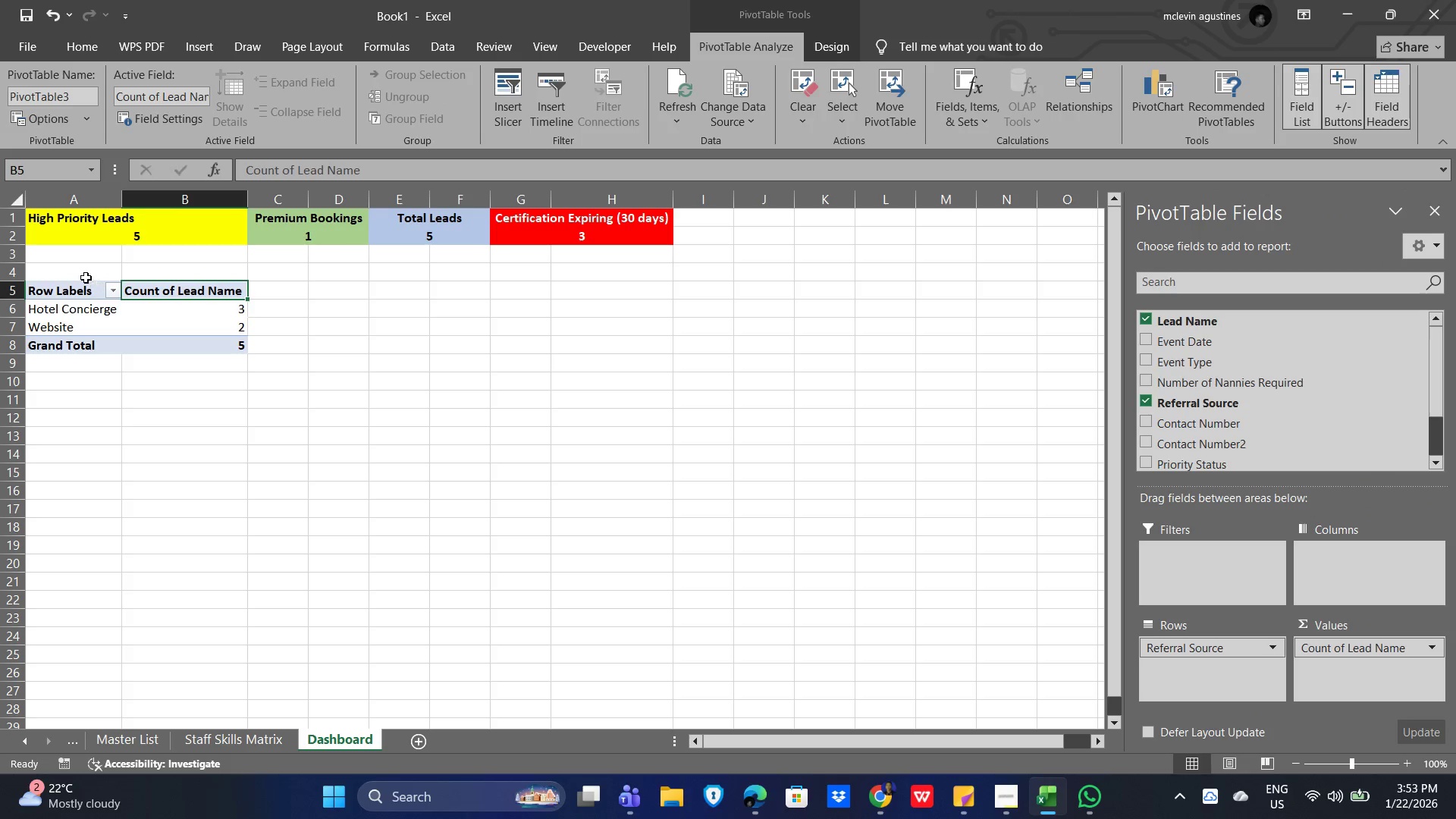 
left_click_drag(start_coordinate=[74, 271], to_coordinate=[168, 280])
 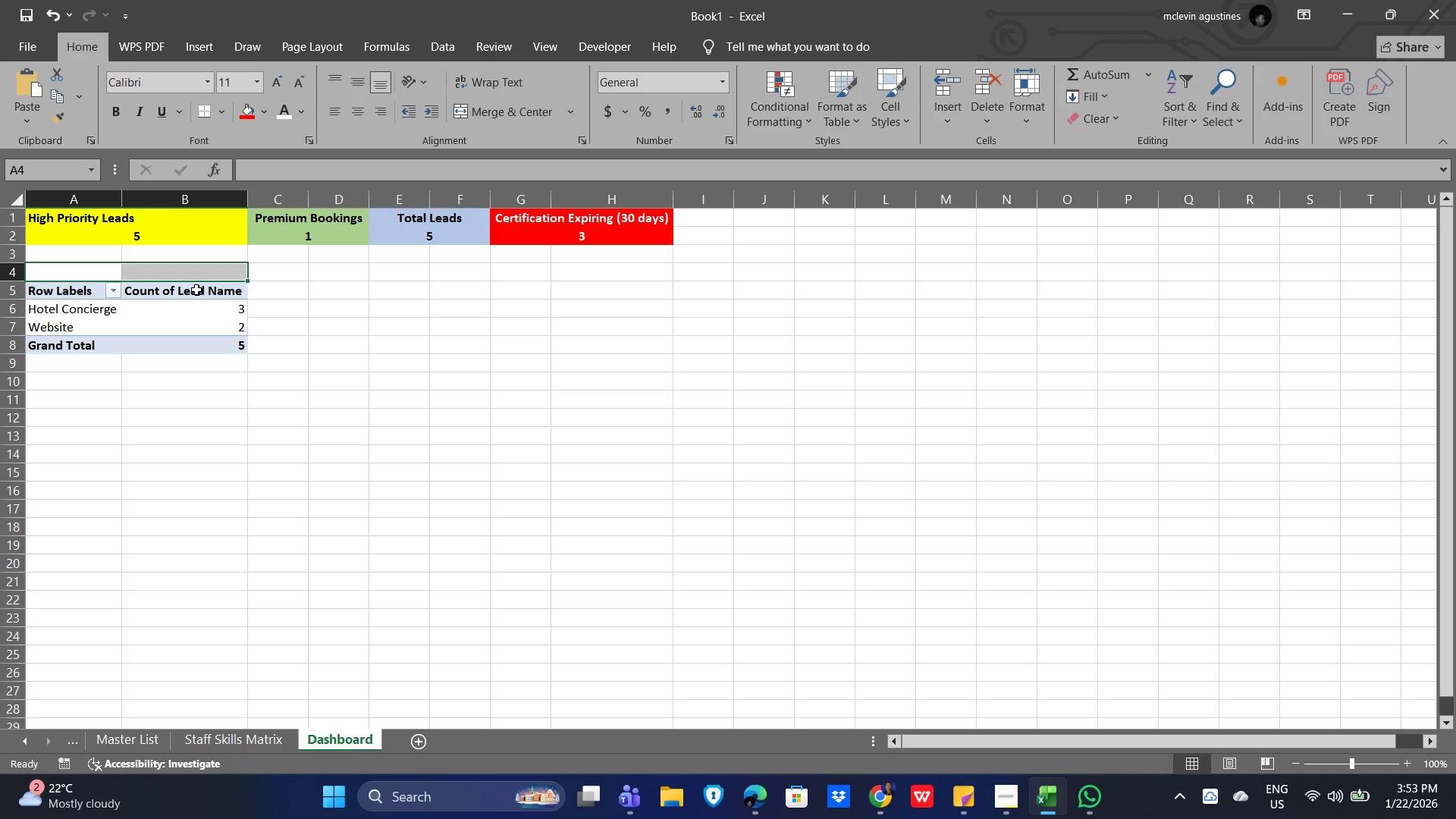 
type(Lead )
key(Backspace)
key(Backspace)
key(Backspace)
key(Backspace)
key(Backspace)
 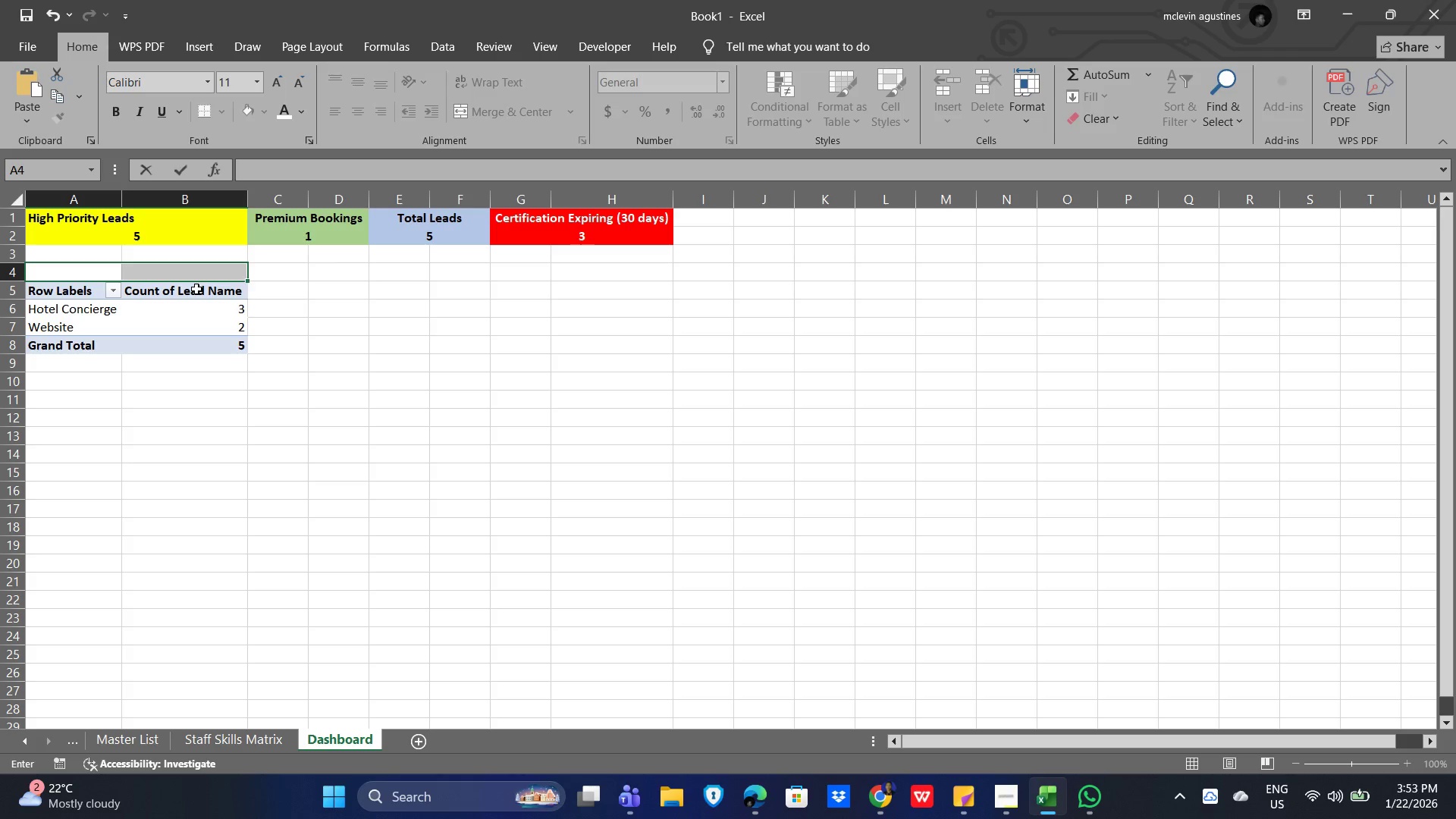 
left_click([196, 289])
 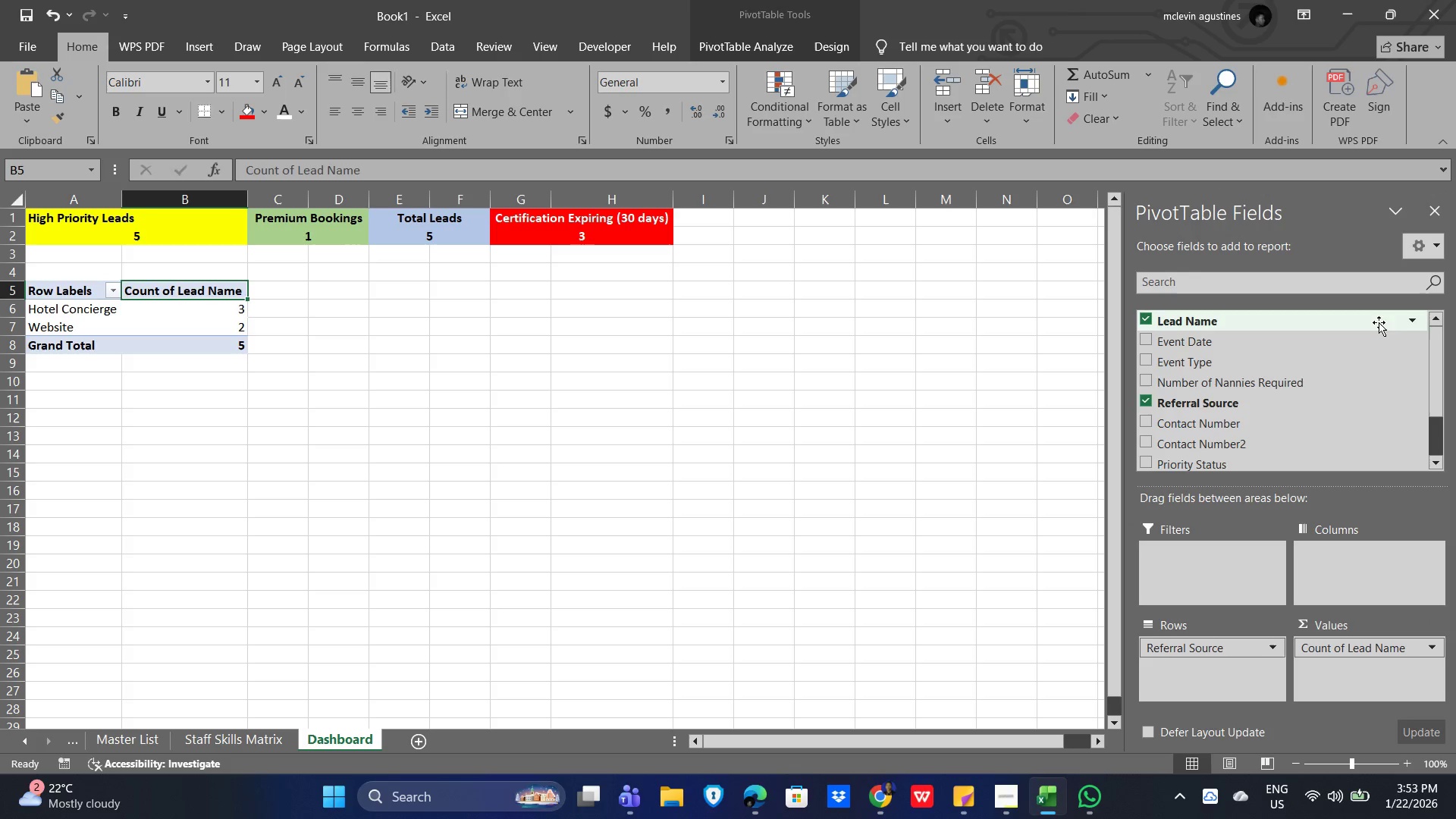 
scroll: coordinate [1276, 403], scroll_direction: up, amount: 5.0
 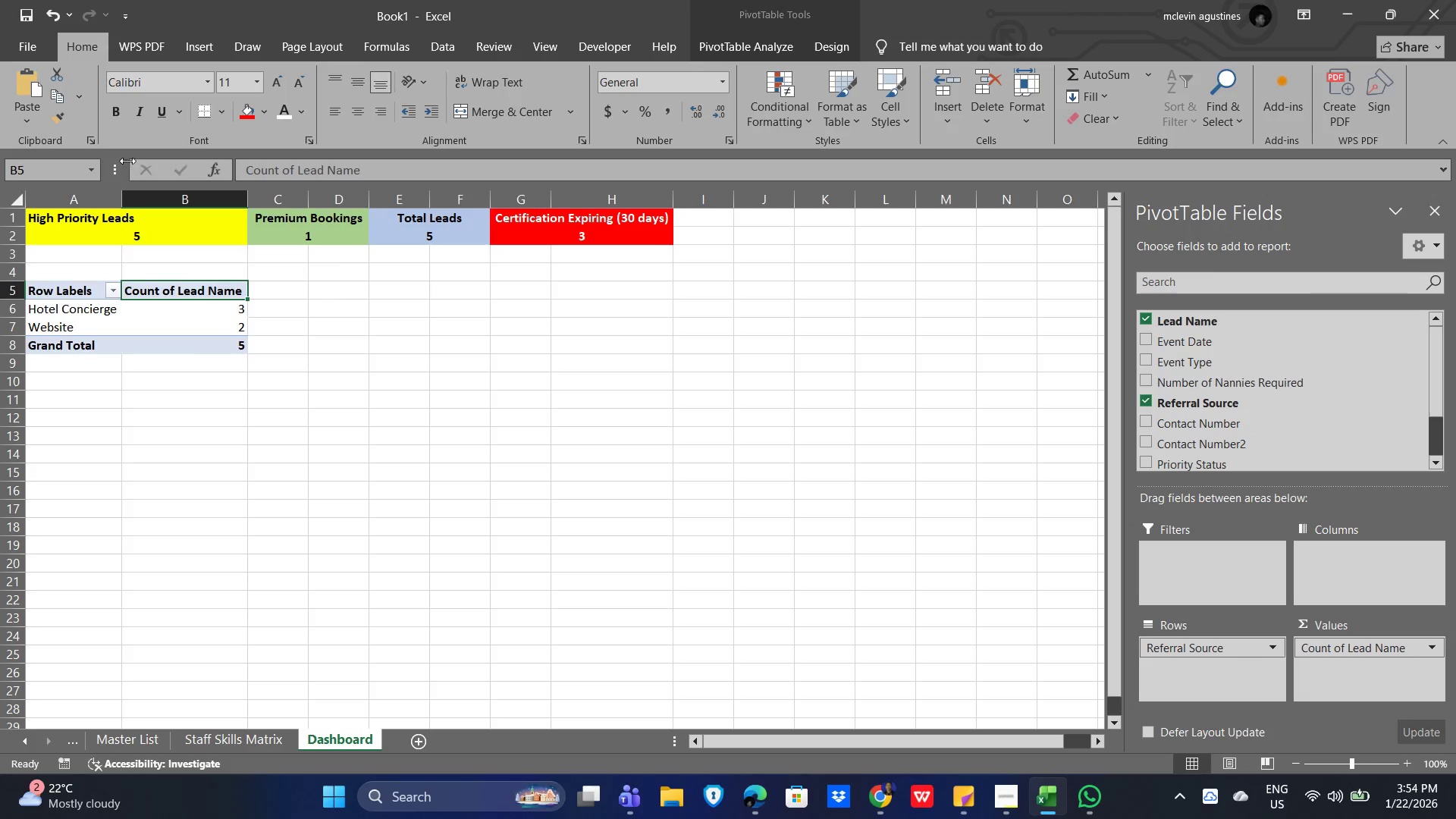 
left_click([728, 49])
 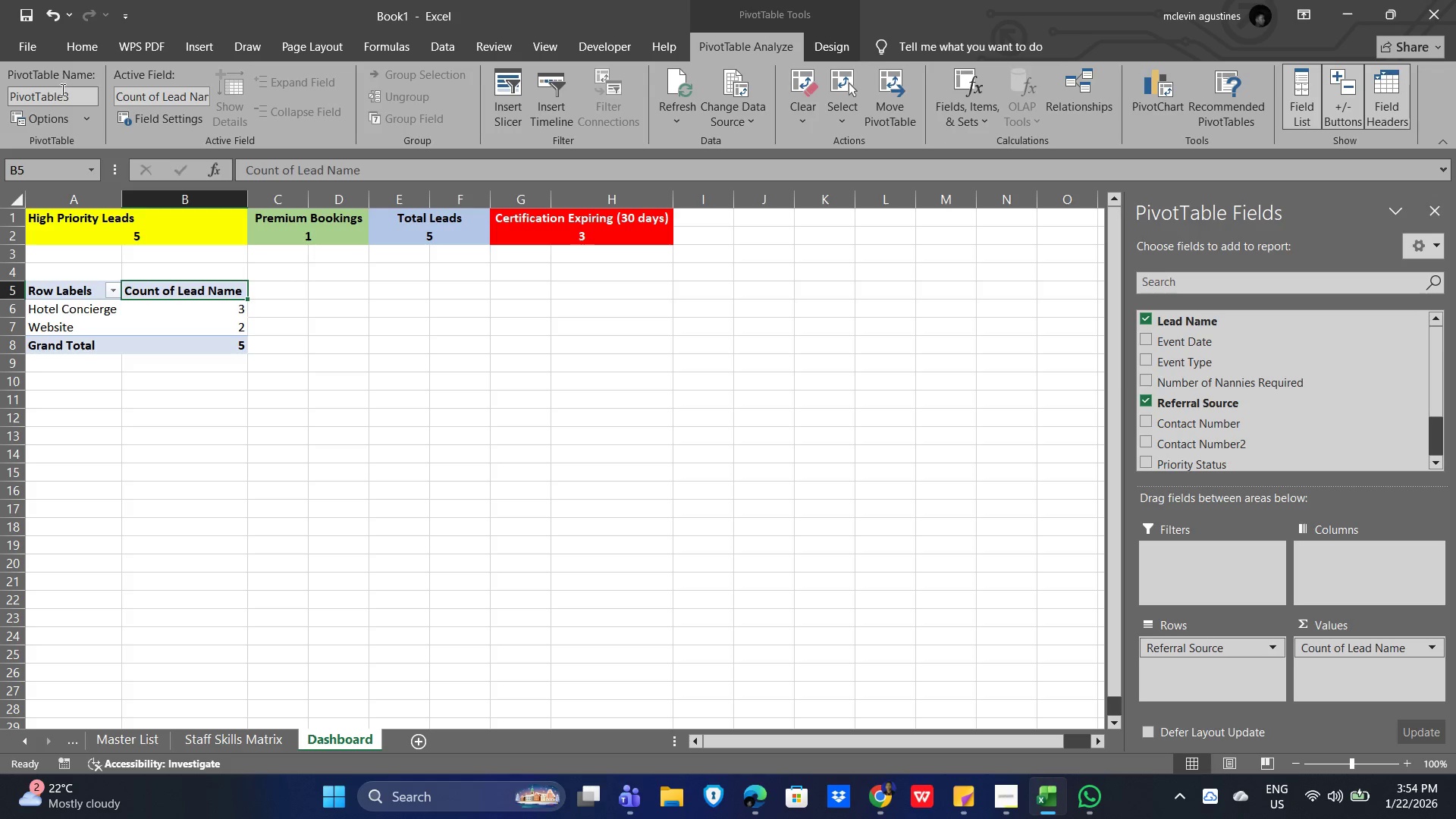 
left_click_drag(start_coordinate=[70, 94], to_coordinate=[99, 97])
 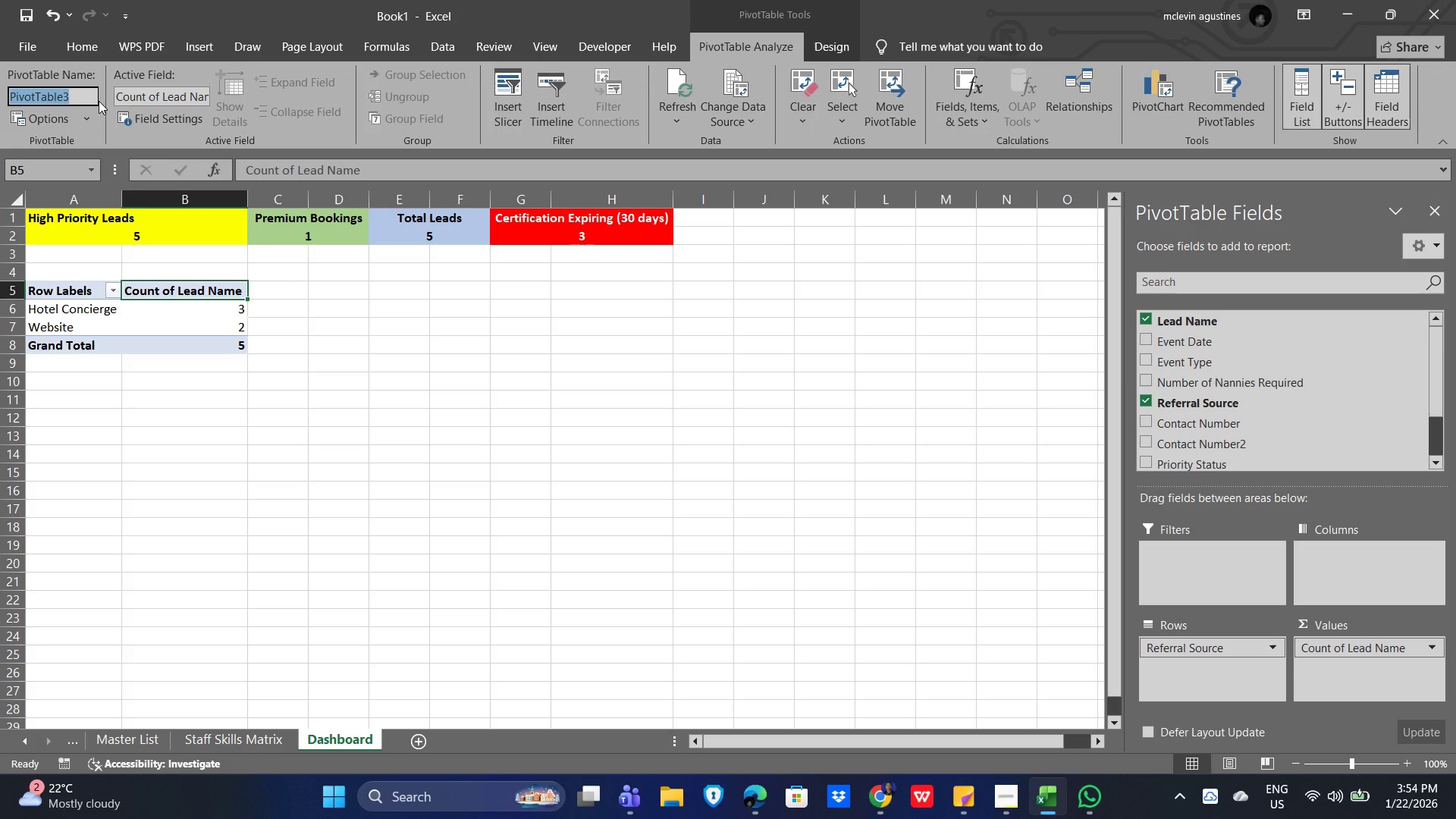 
wait(8.17)
 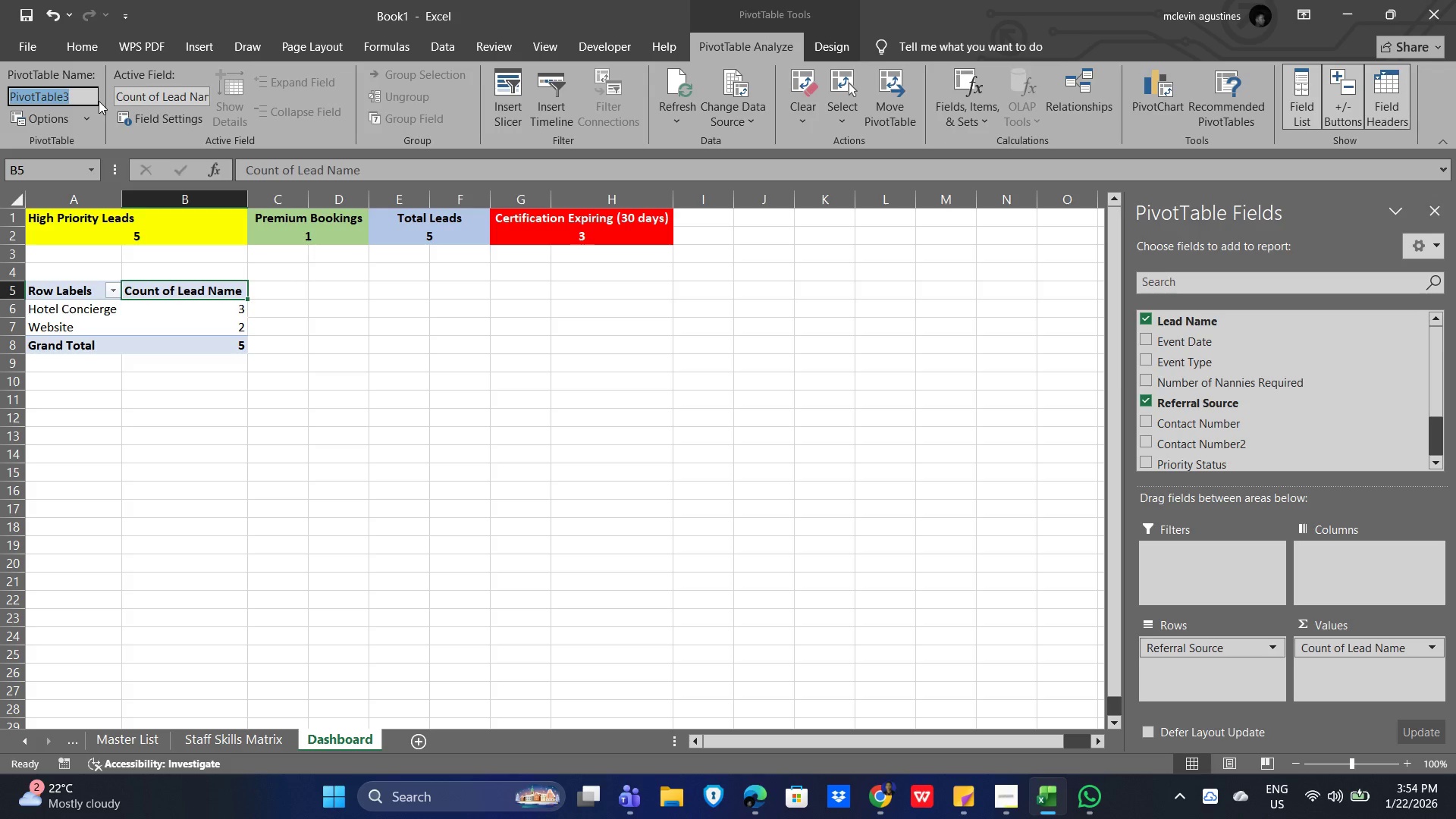 
type(Lead Volume by Referral Source)
 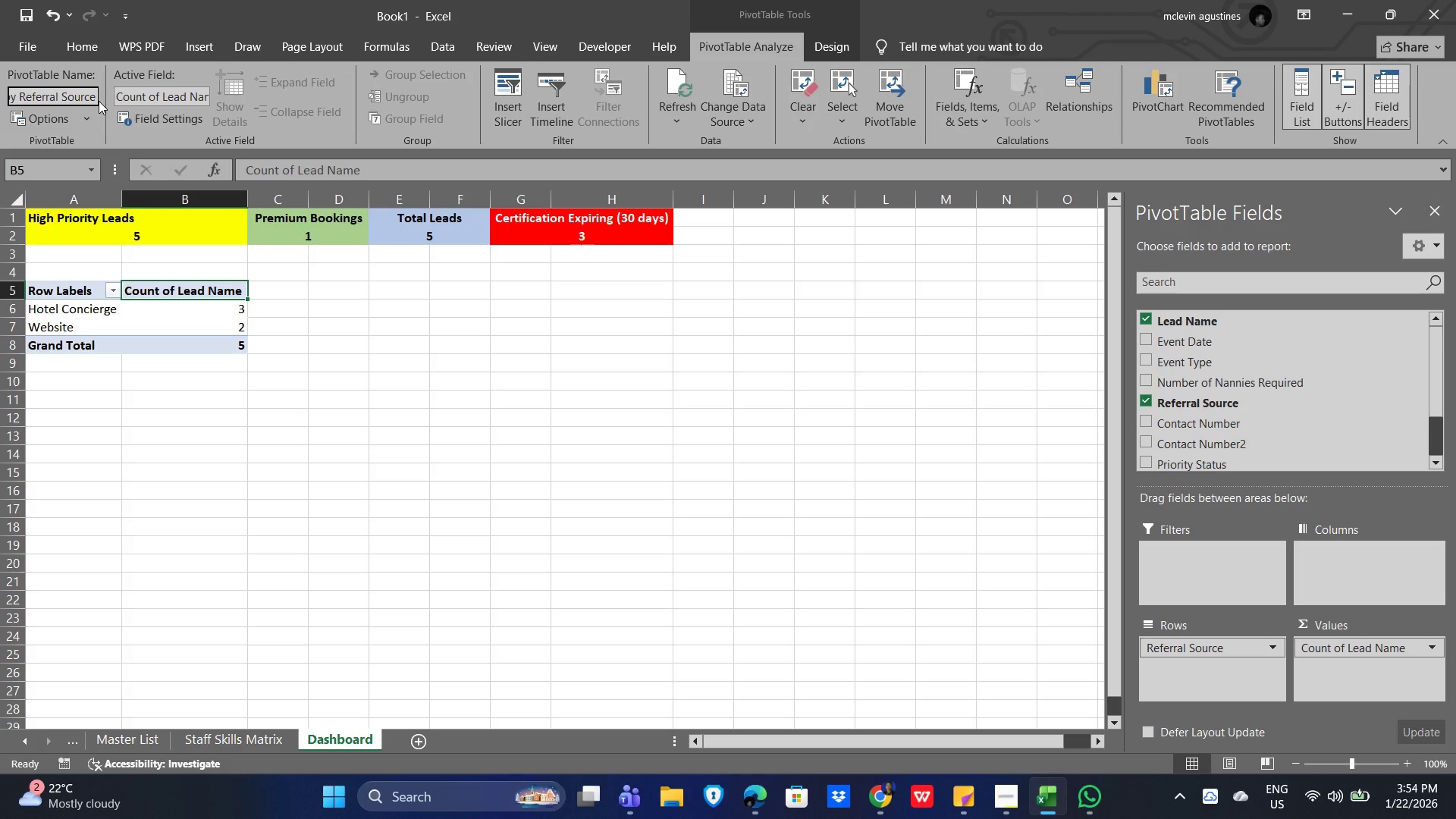 
key(Enter)
 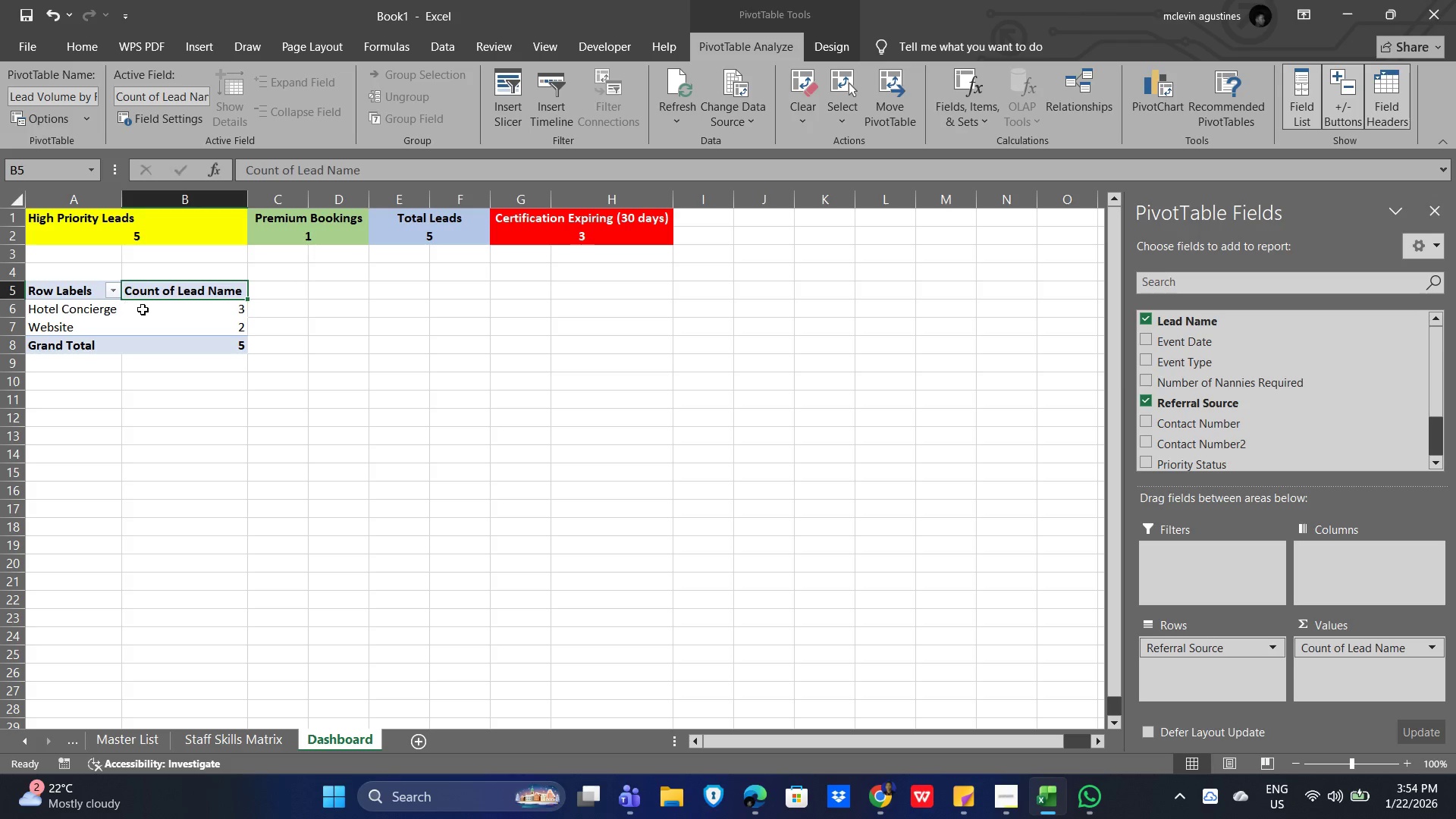 
mouse_move([166, 322])
 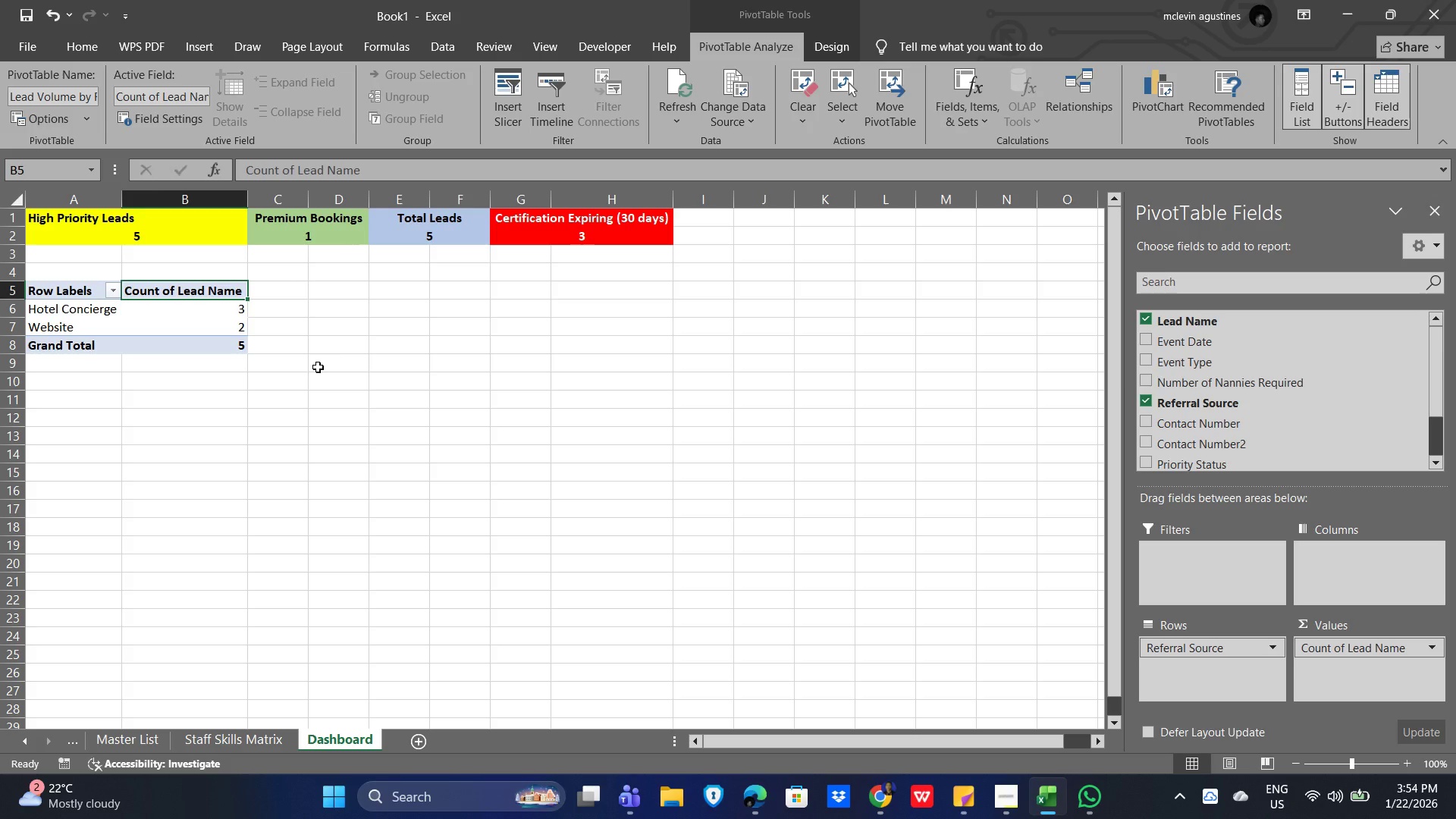 
wait(25.92)
 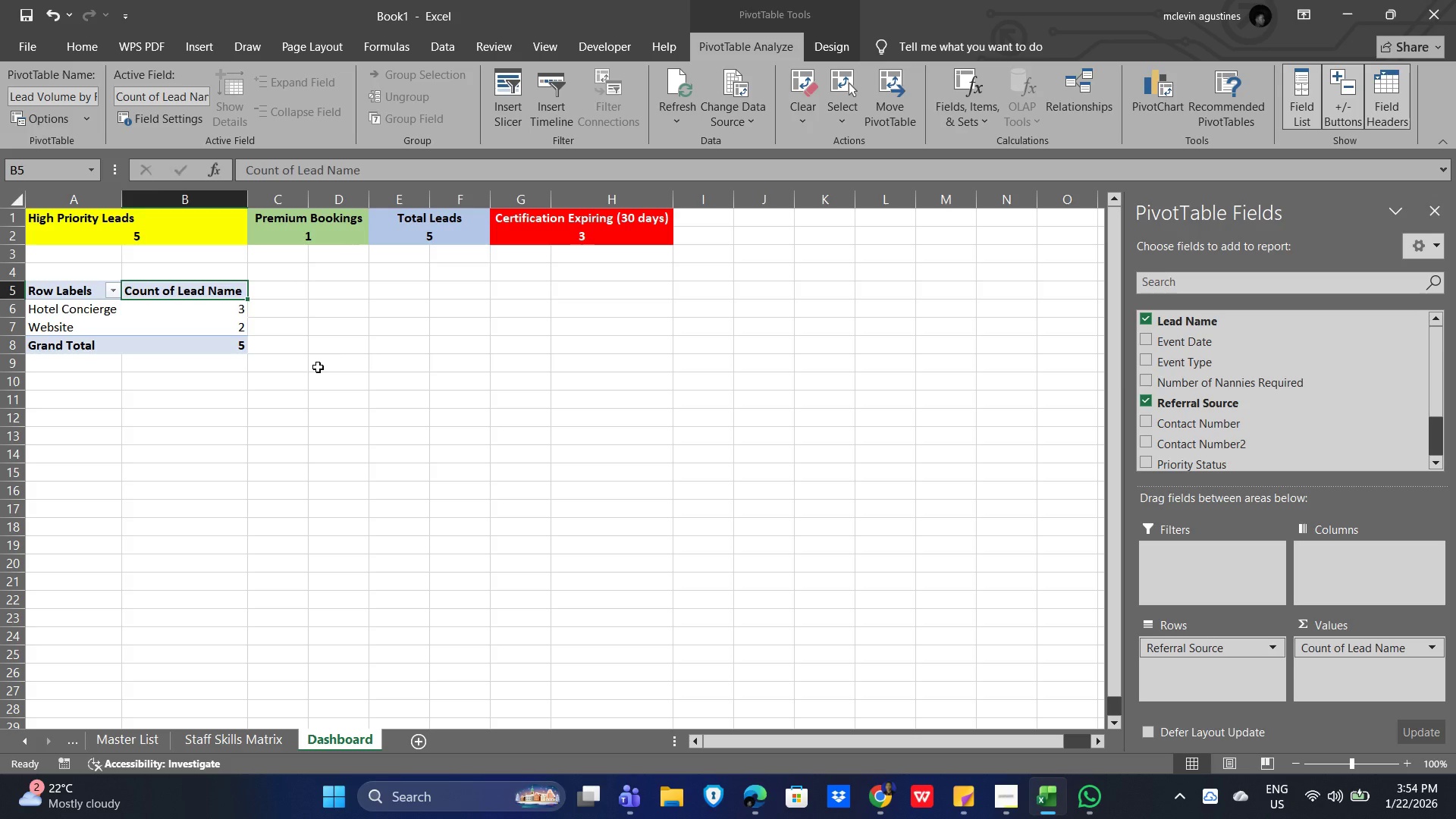 
left_click([216, 342])
 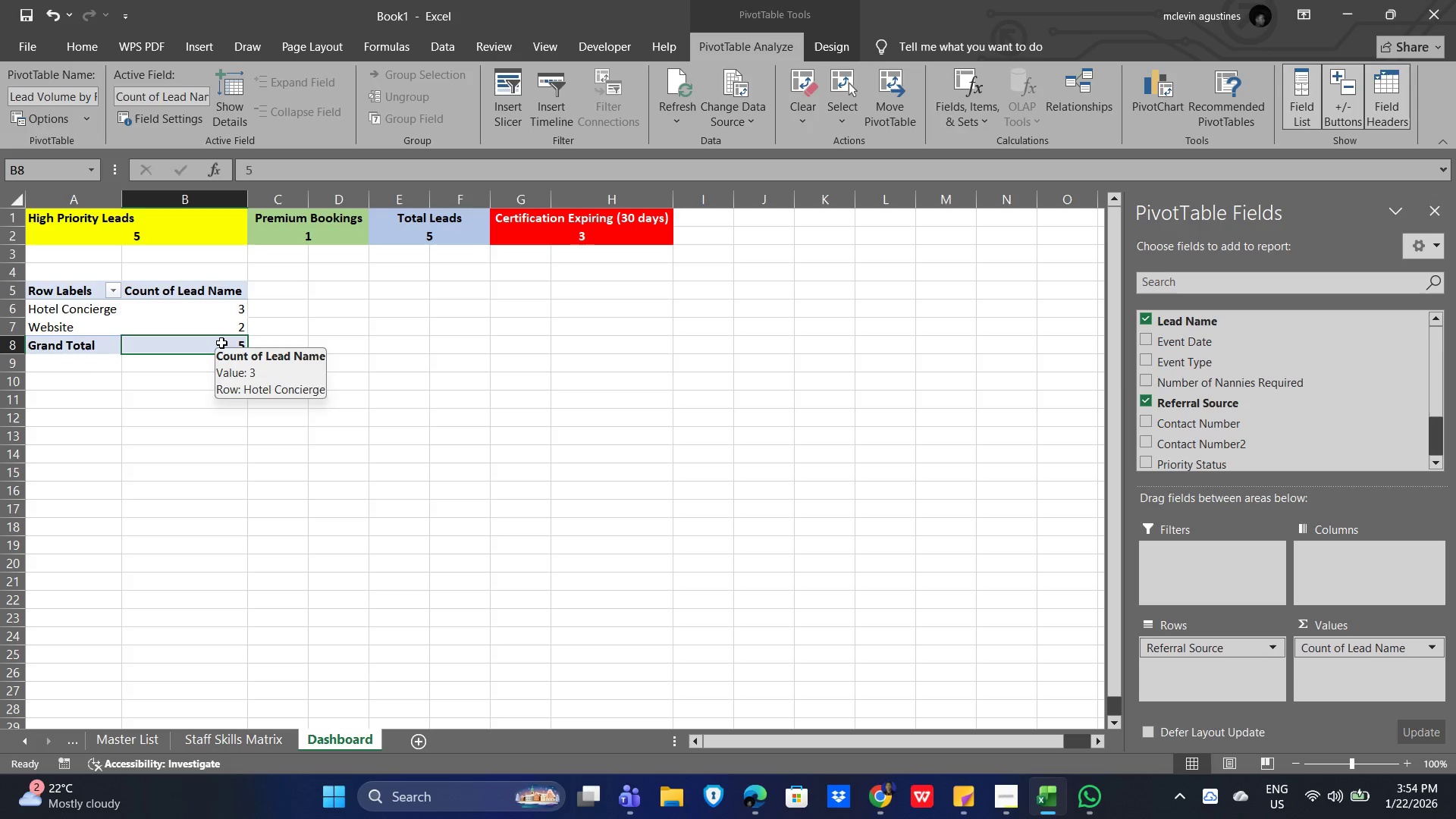 
left_click_drag(start_coordinate=[221, 343], to_coordinate=[99, 303])
 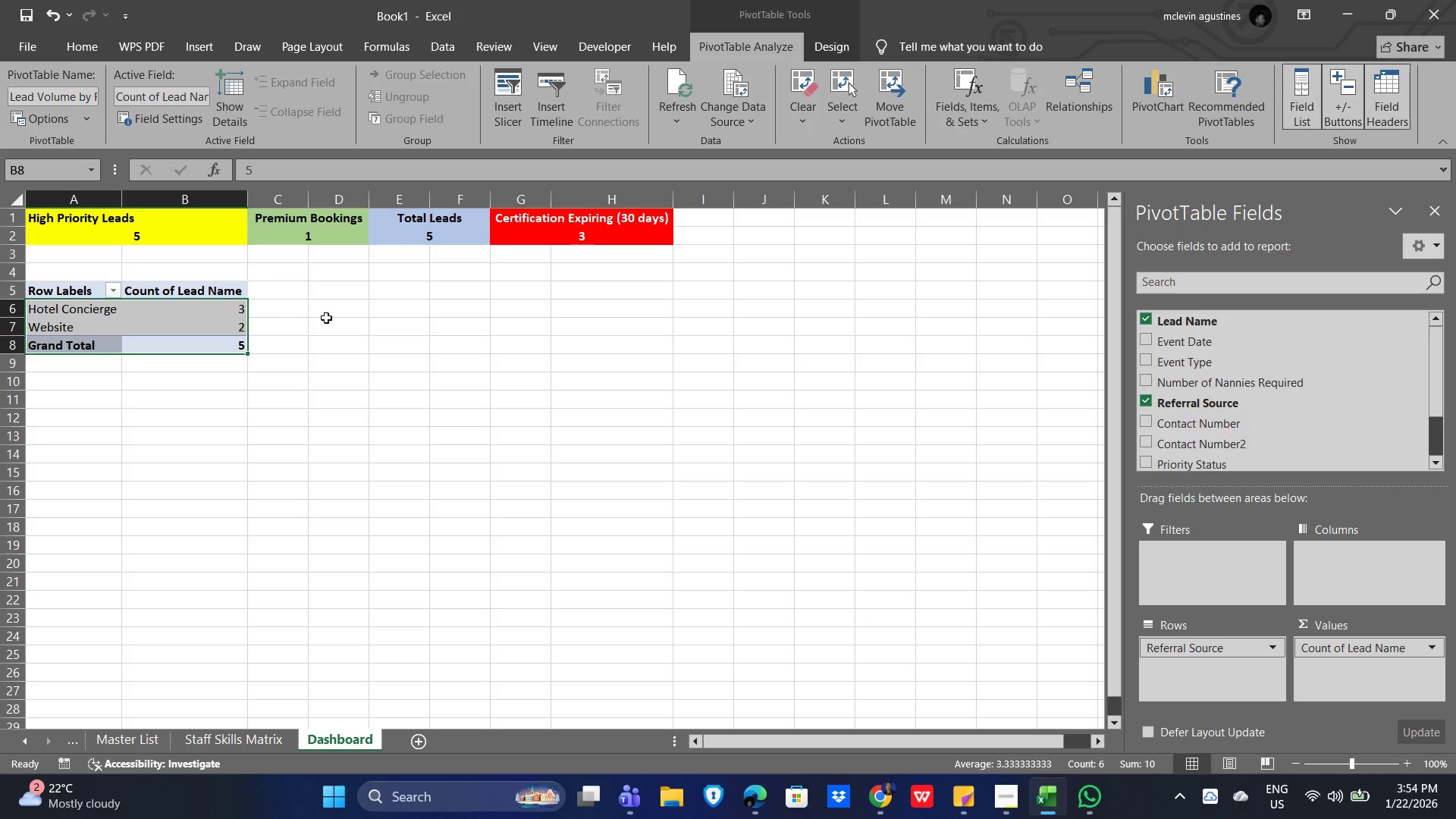 
left_click([362, 326])
 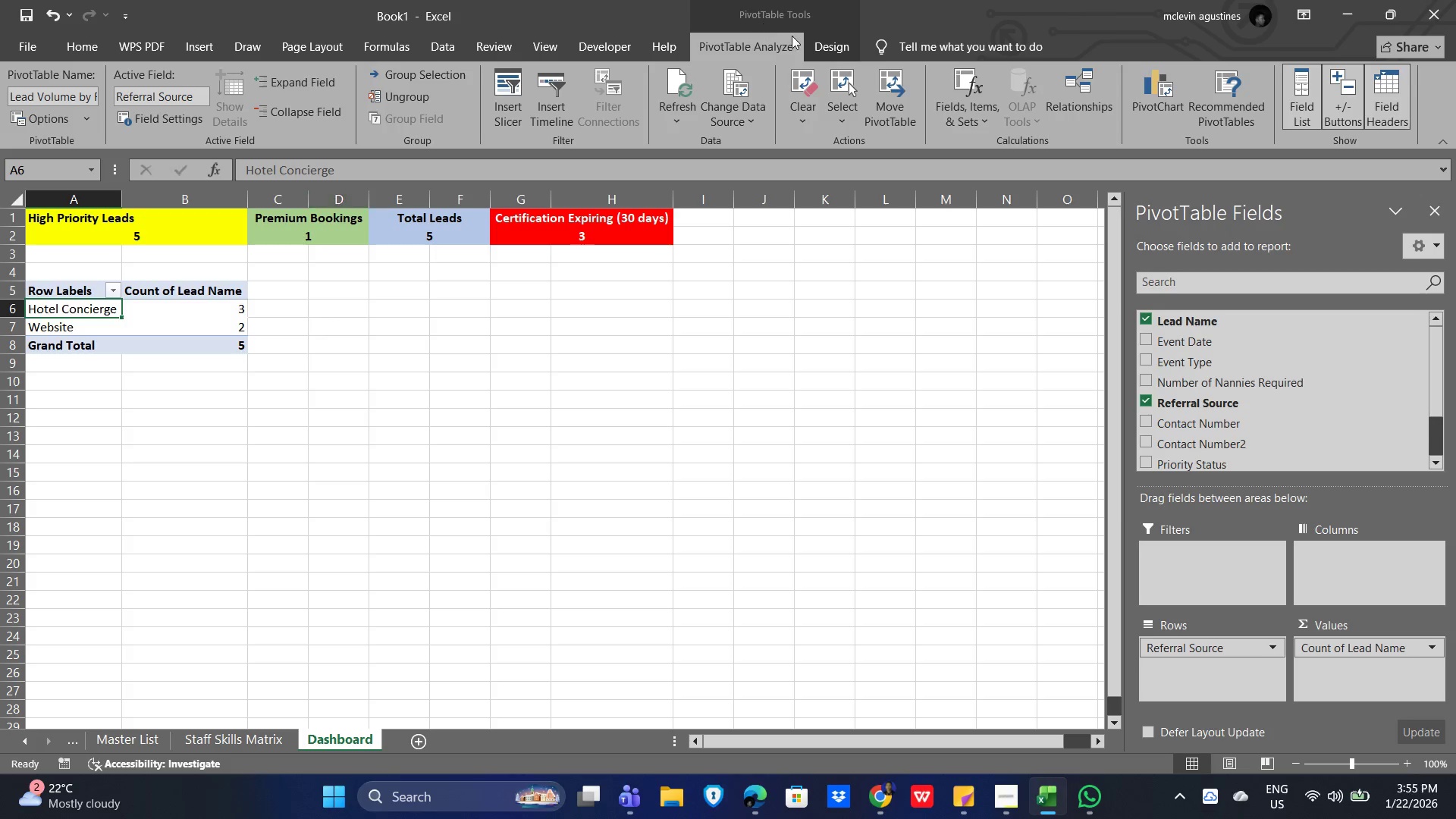 
left_click([759, 43])
 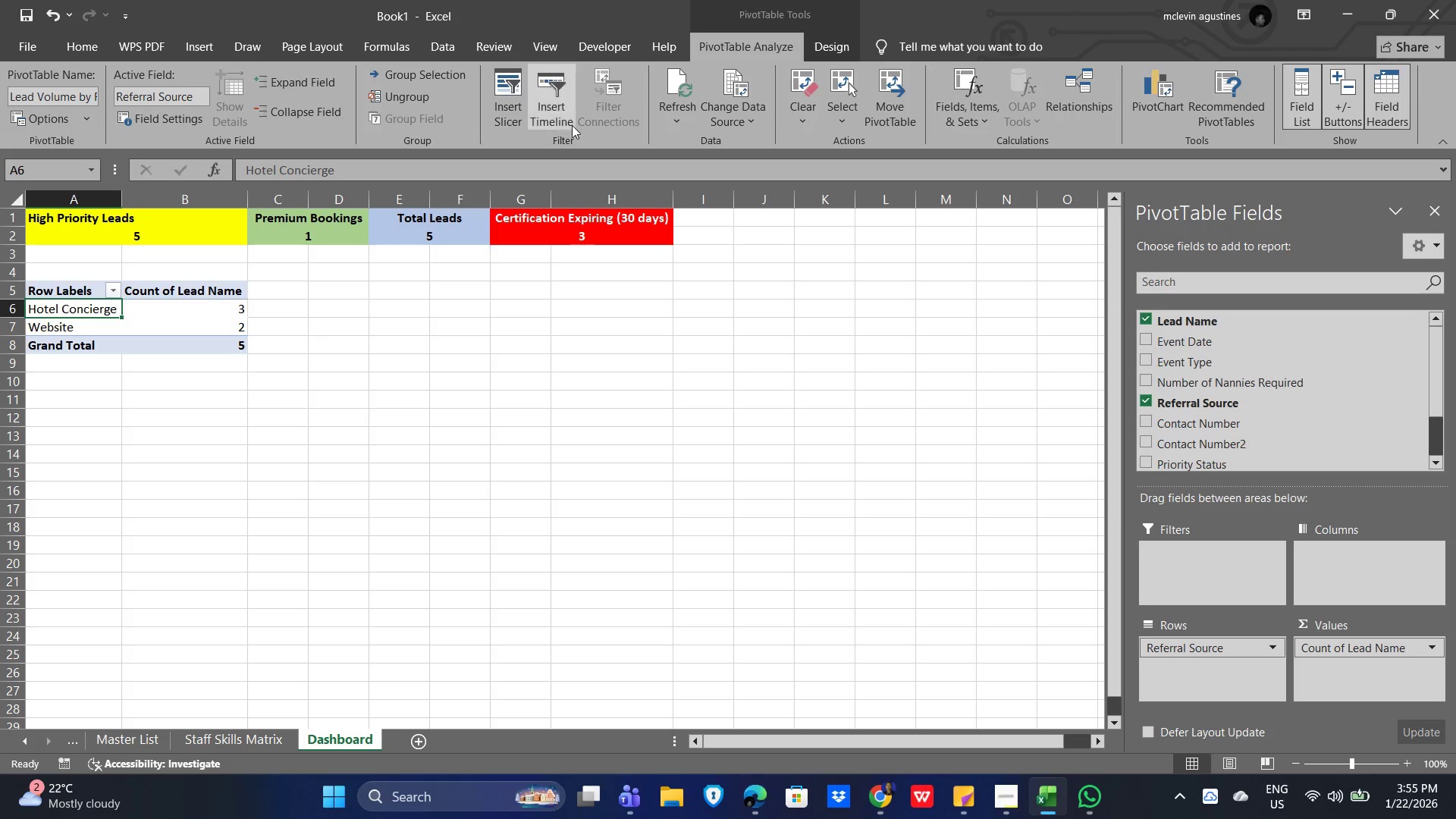 
wait(6.6)
 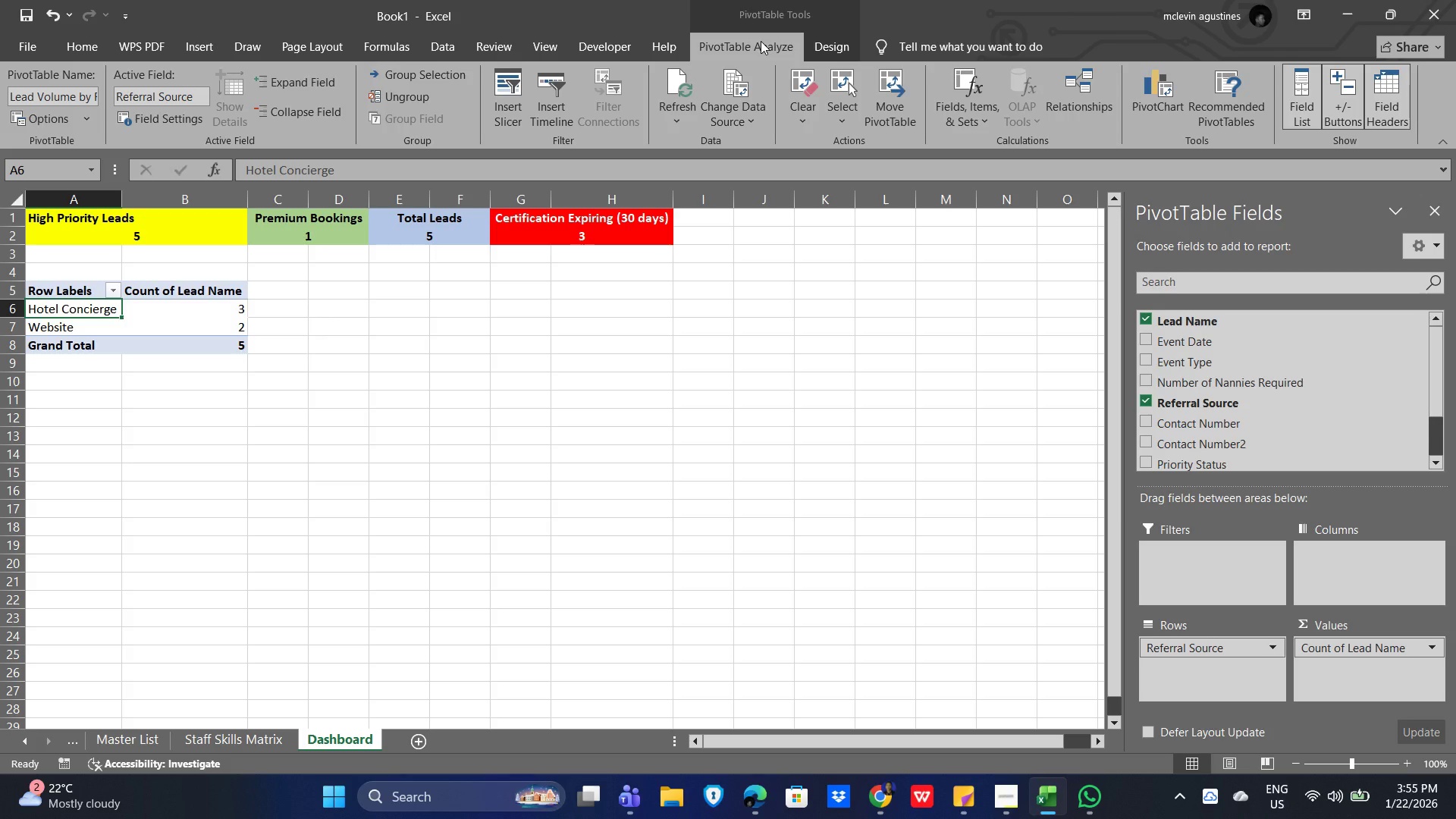 
mouse_move([582, 83])
 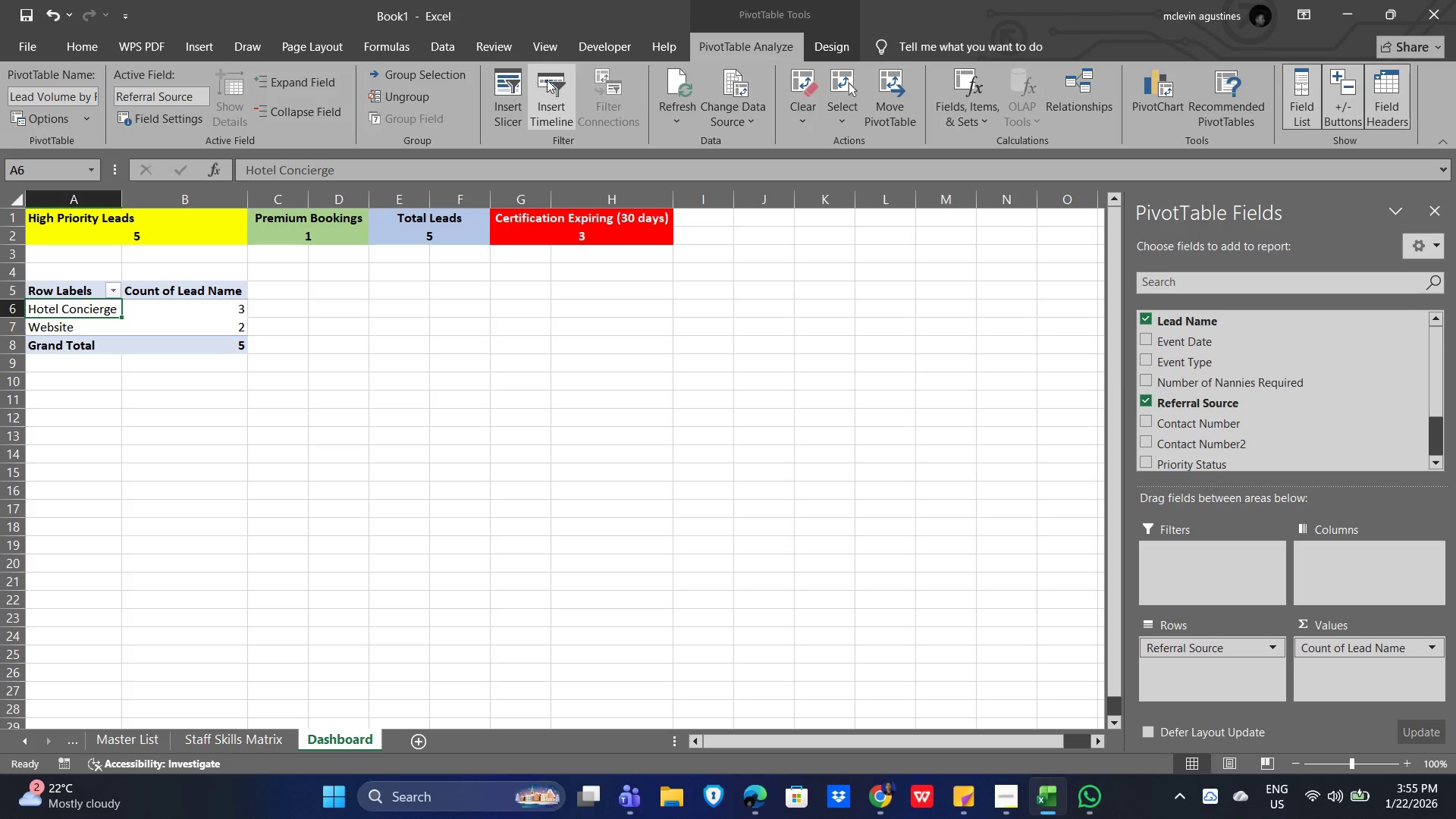 
left_click([502, 113])
 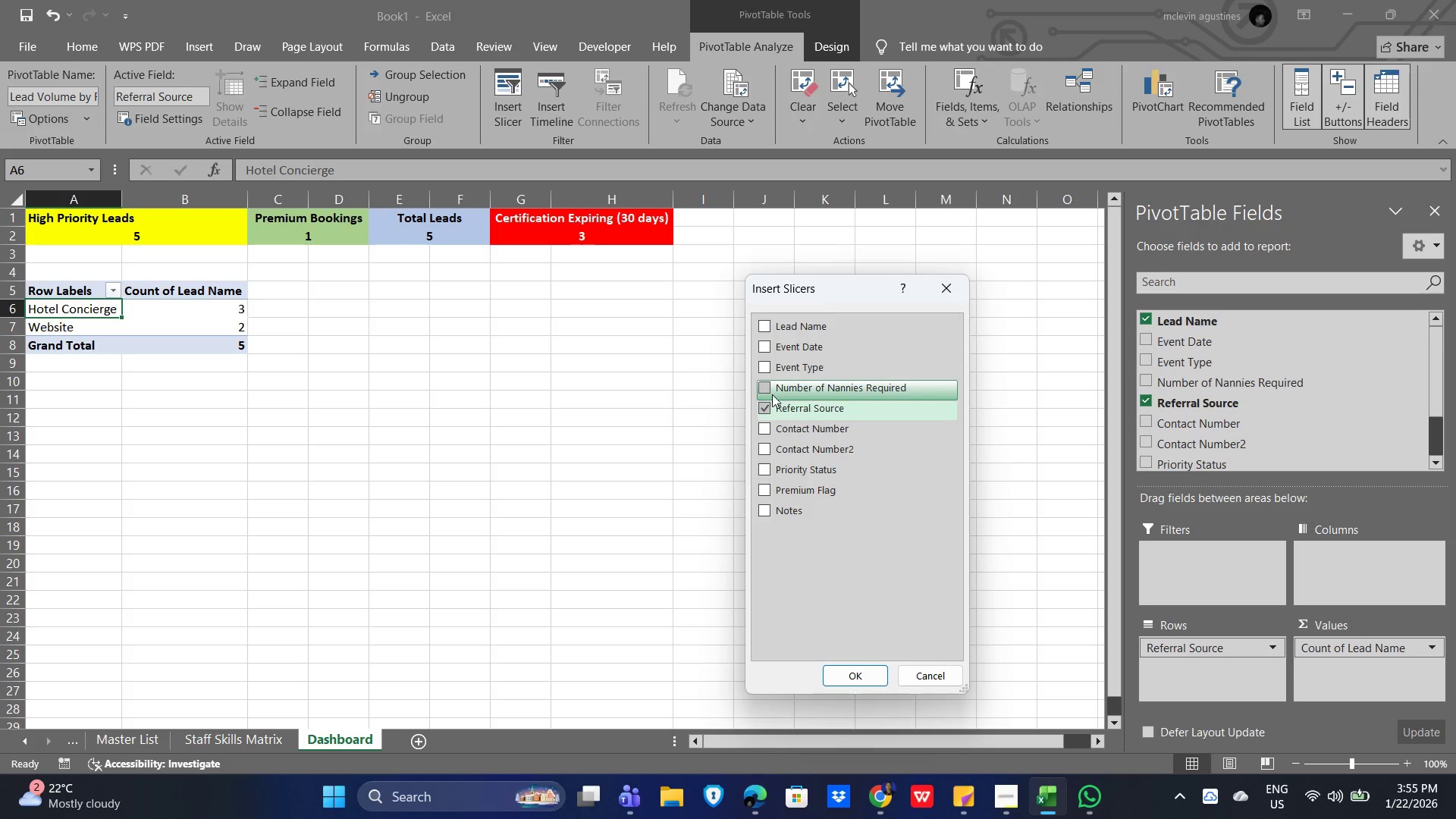 
wait(17.34)
 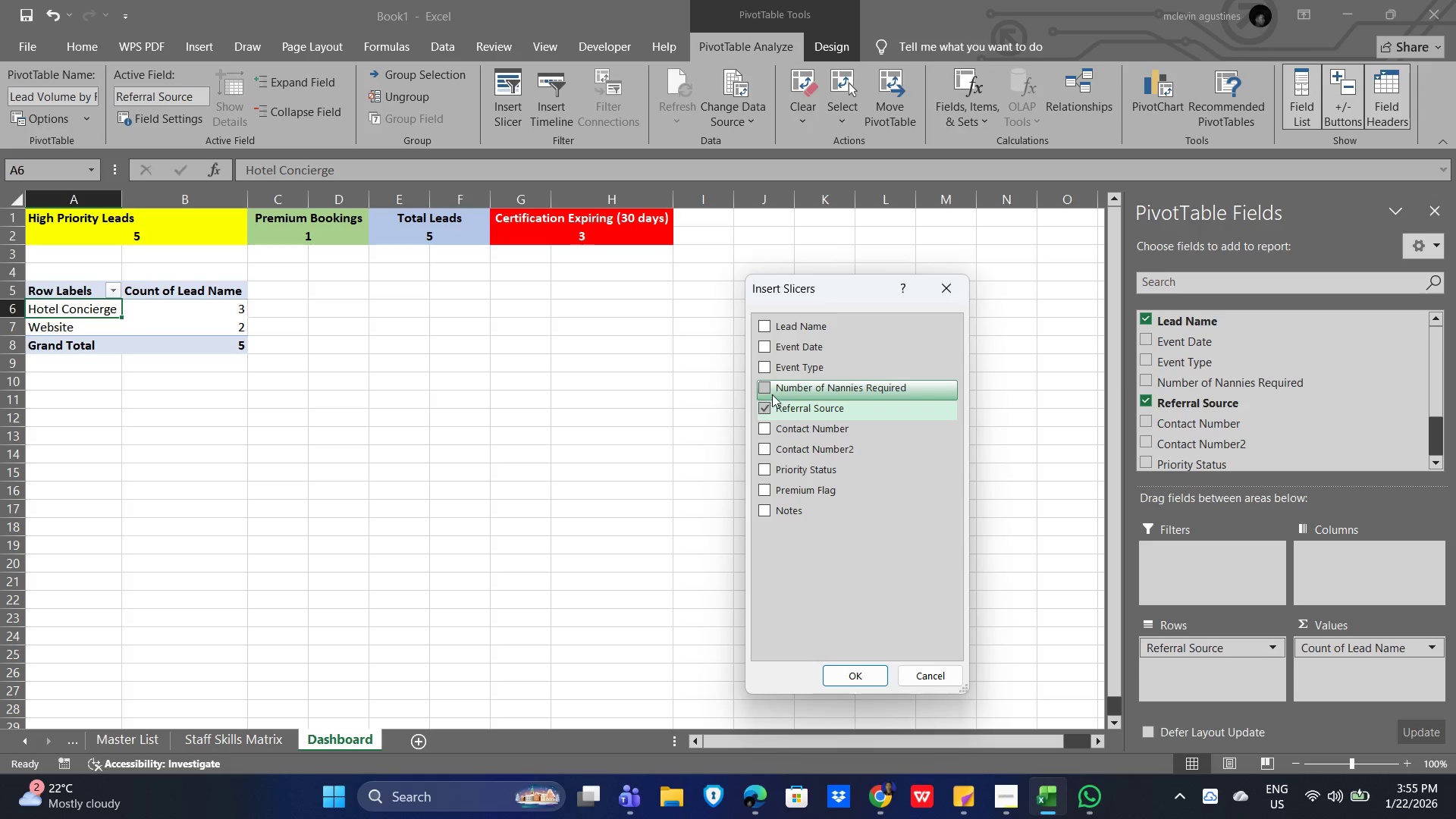 
left_click([767, 466])
 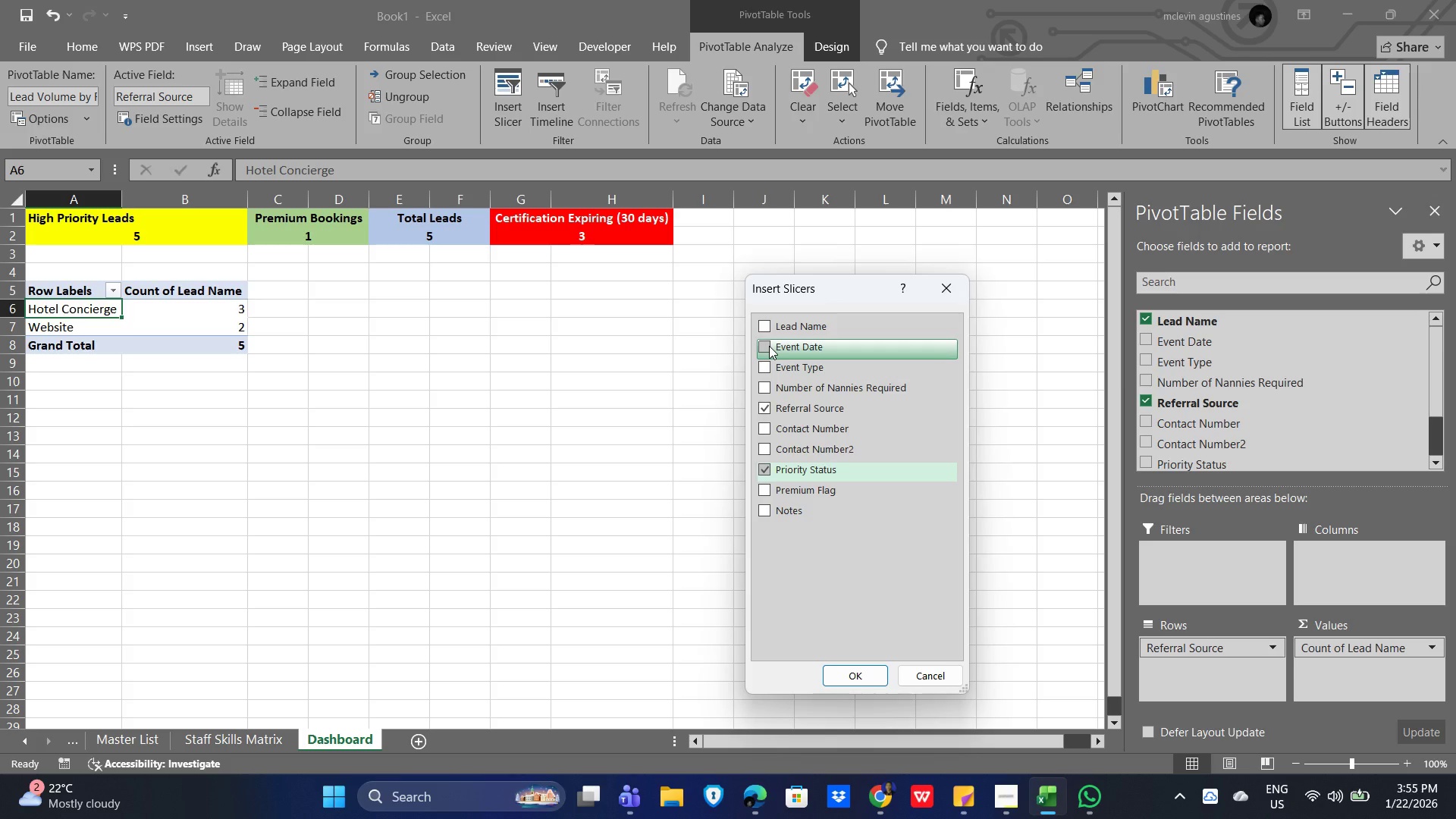 
wait(17.0)
 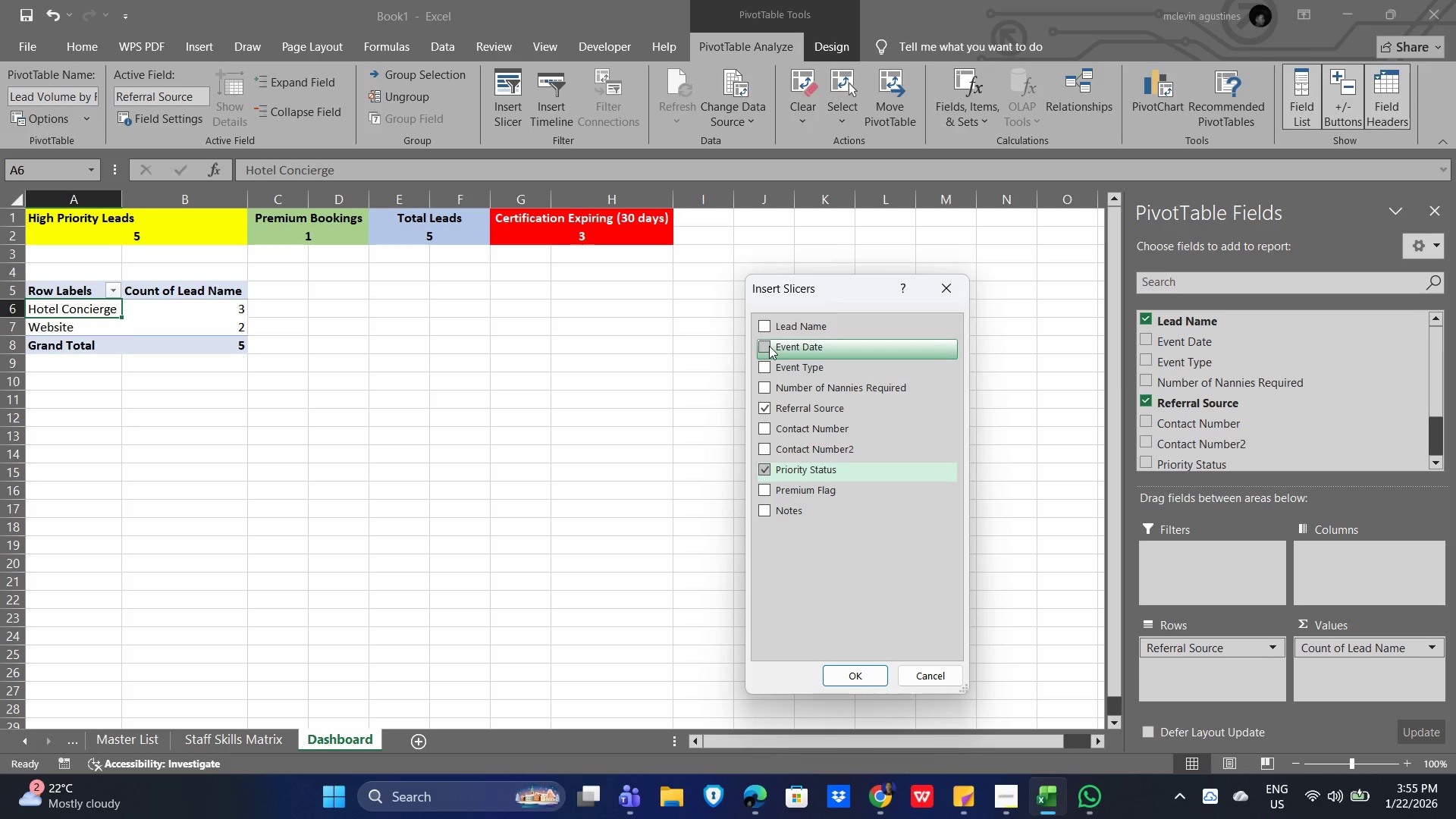 
left_click([764, 488])
 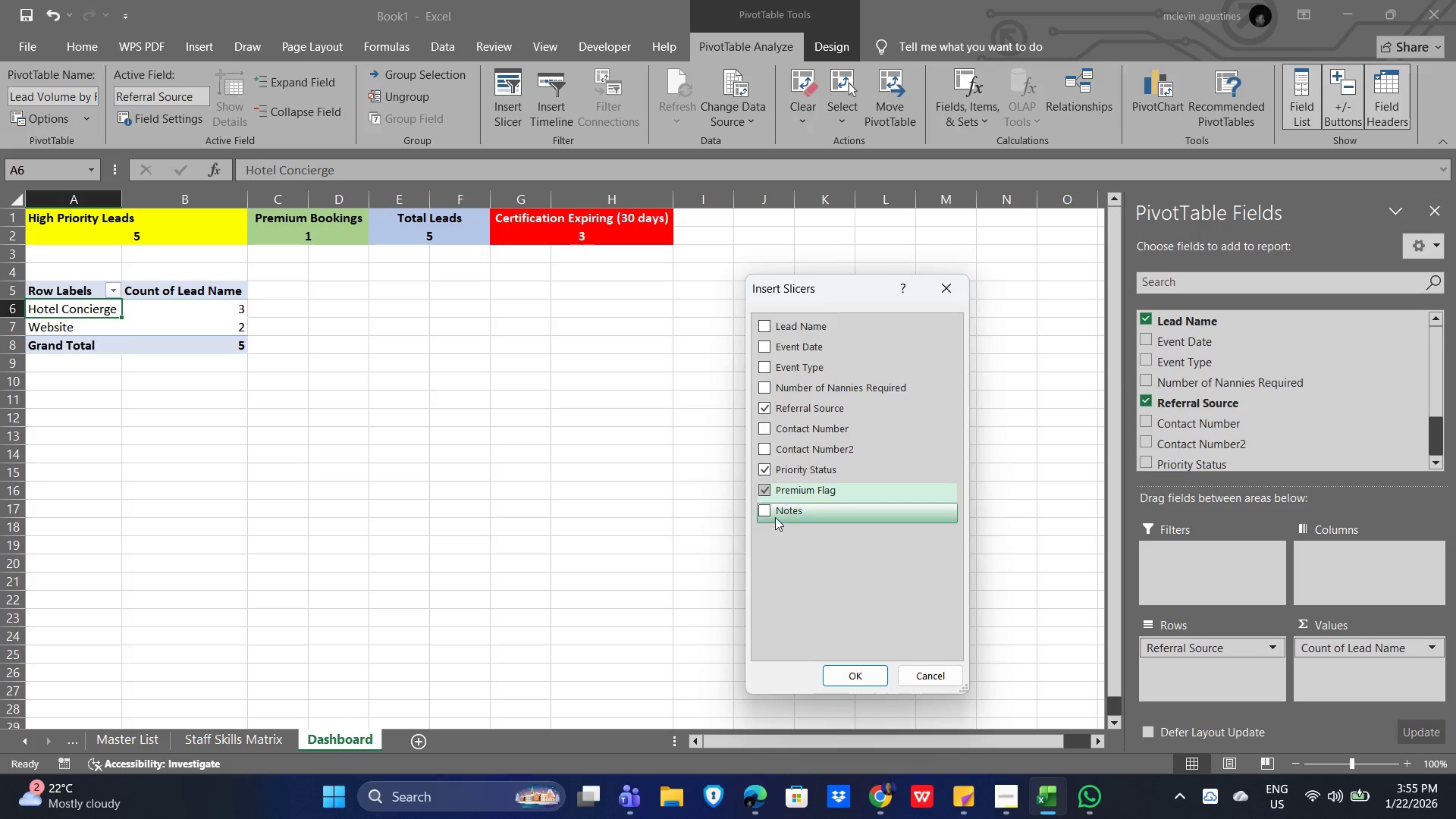 
left_click([764, 492])
 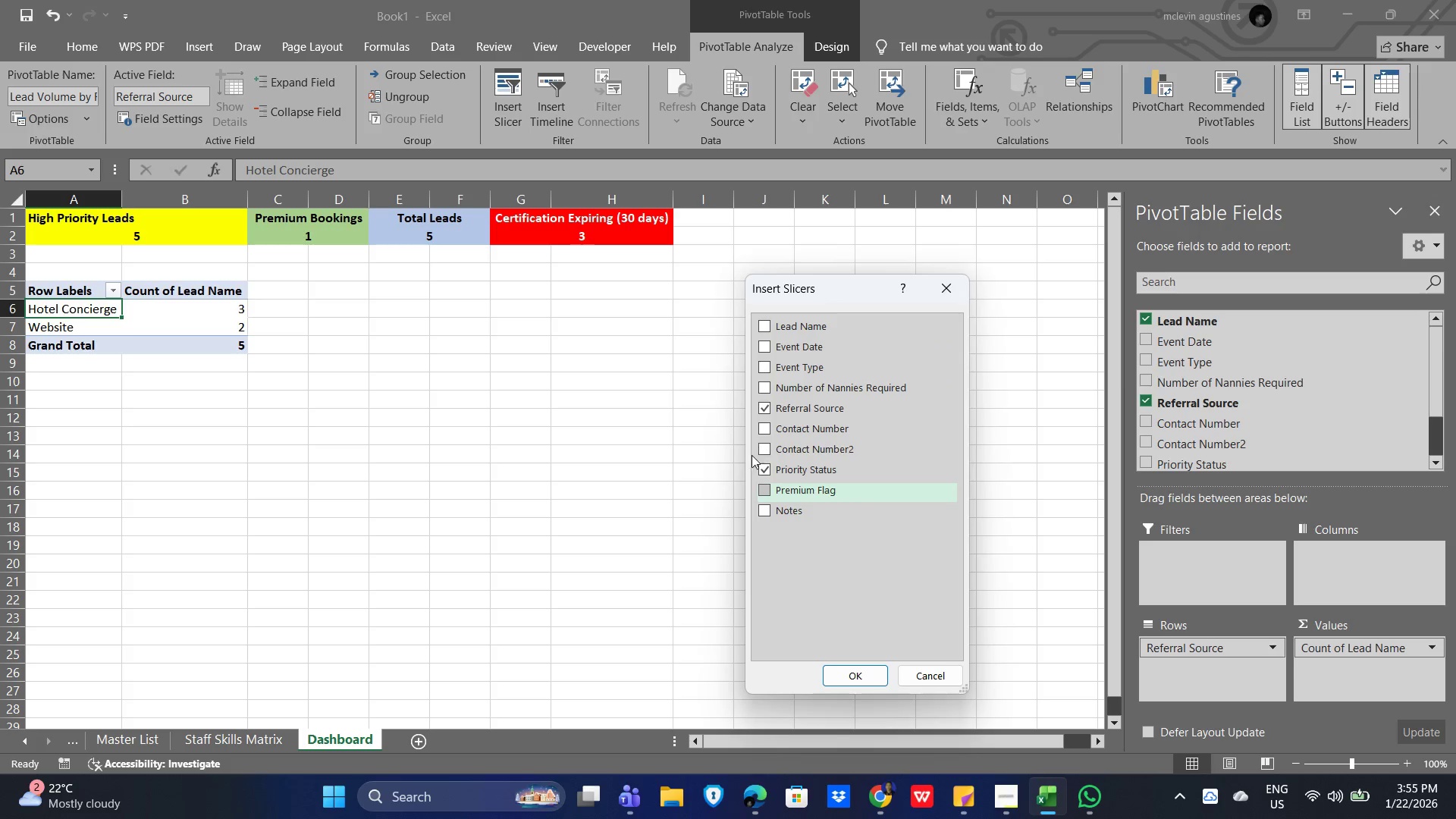 
wait(7.23)
 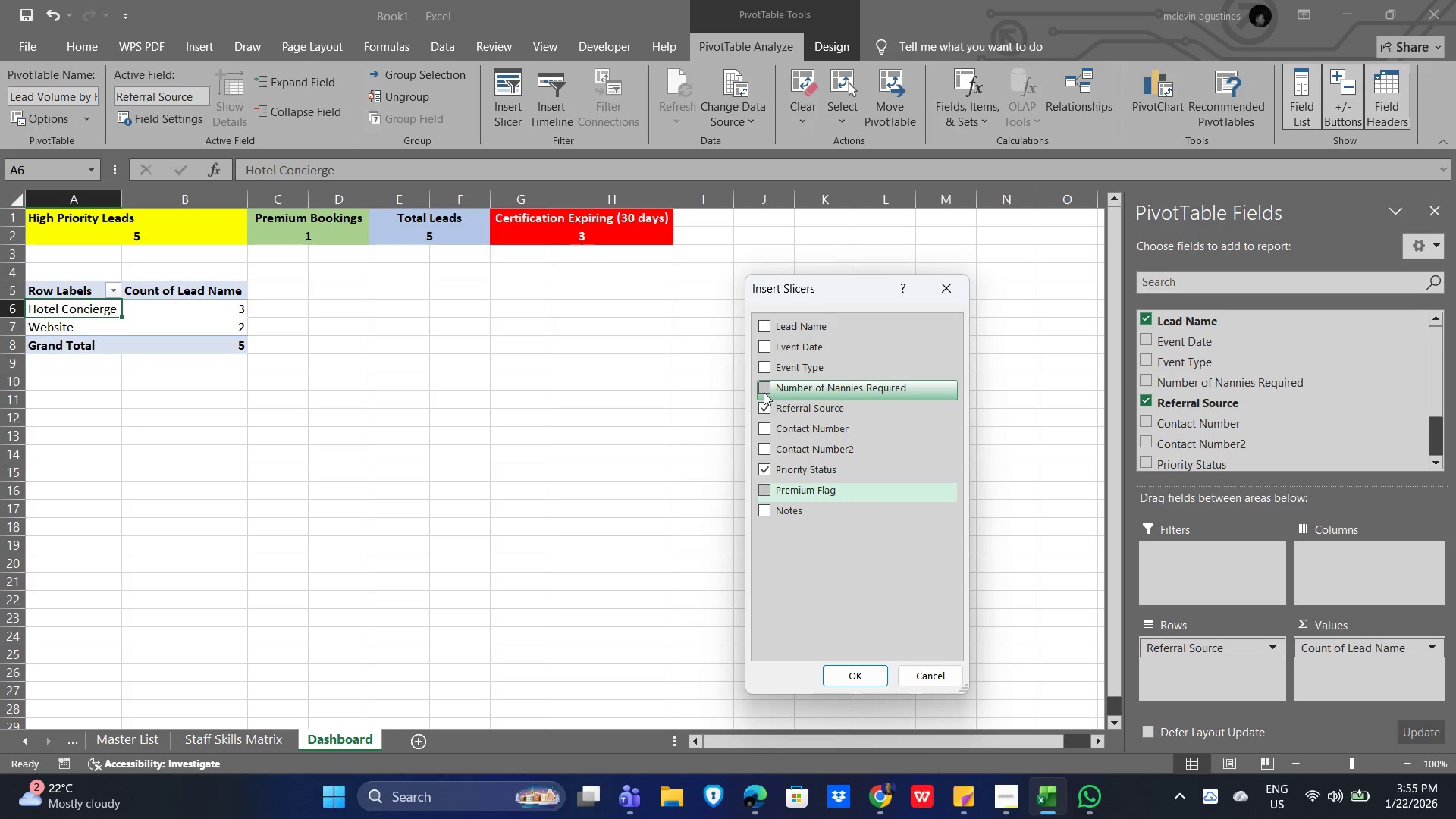 
left_click([762, 510])
 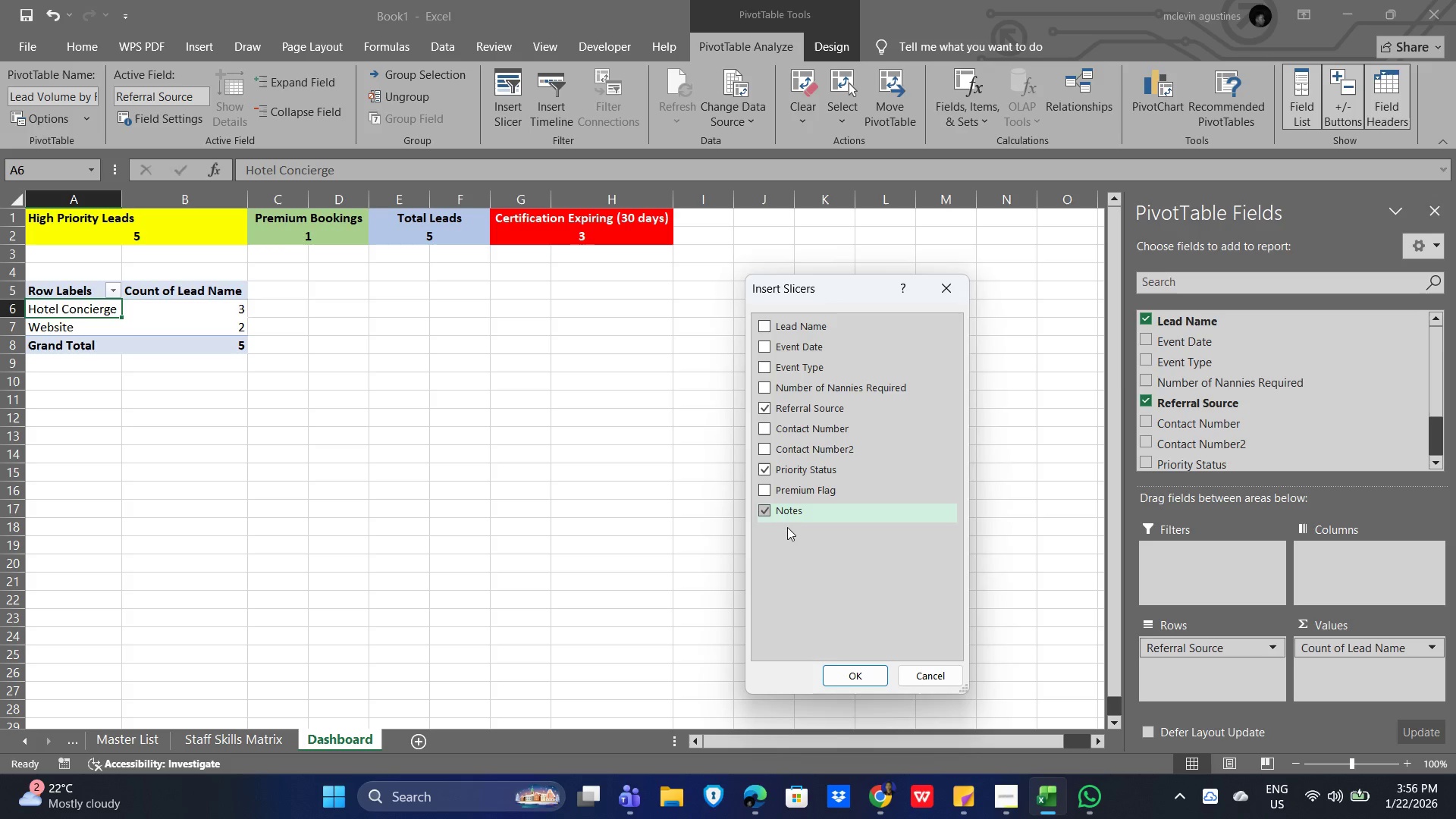 
left_click([764, 510])
 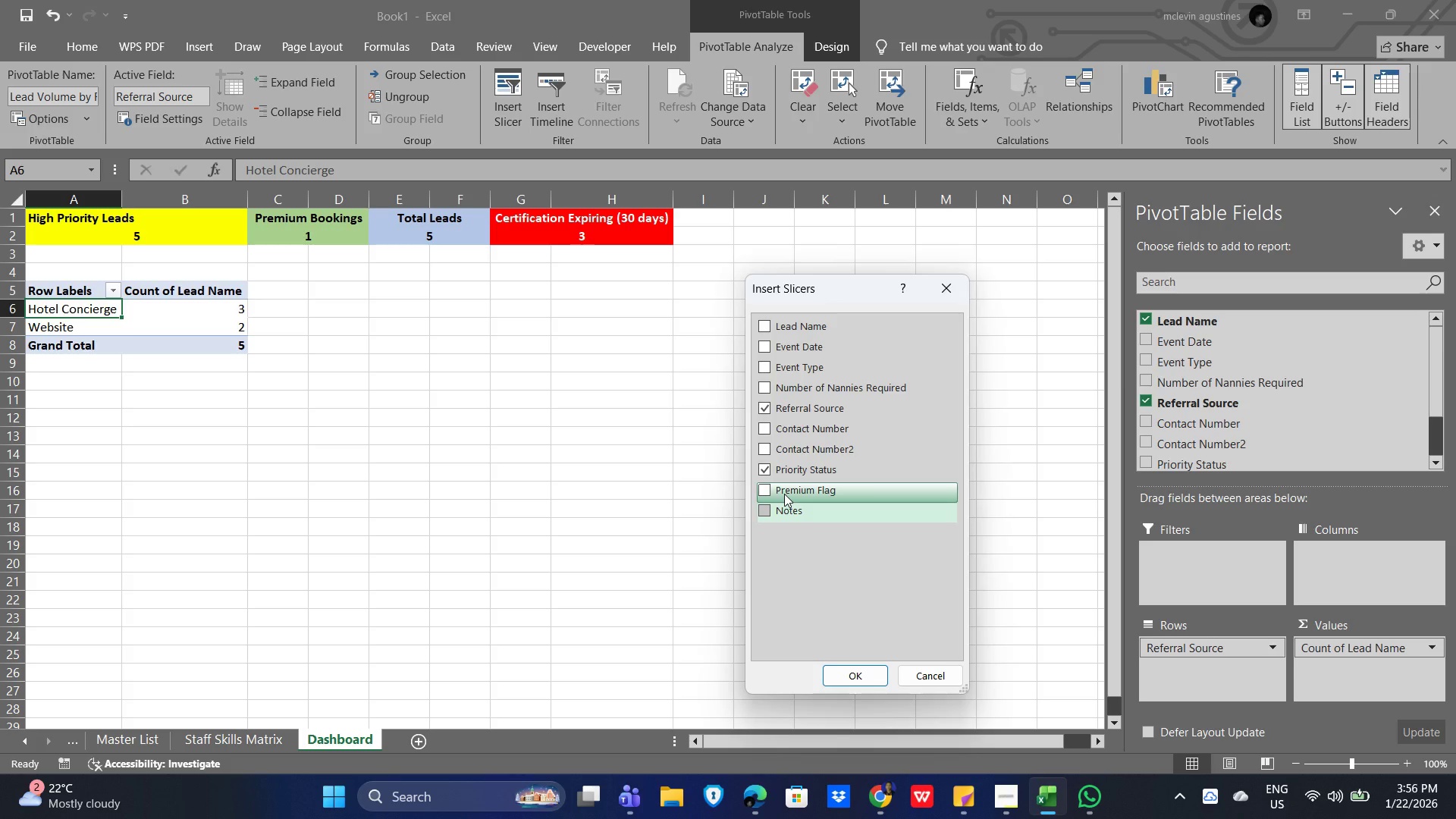 
wait(5.17)
 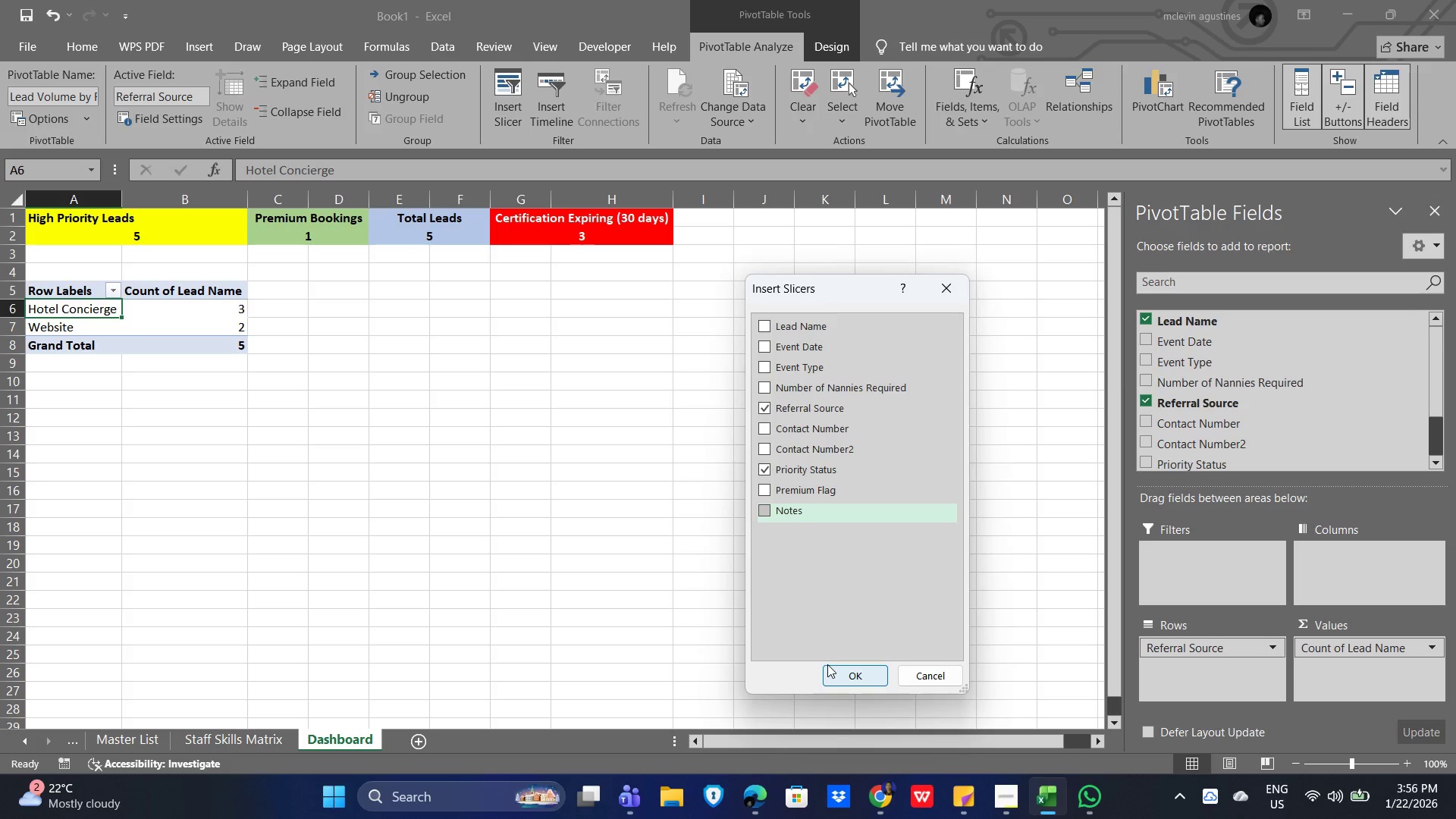 
left_click([760, 431])
 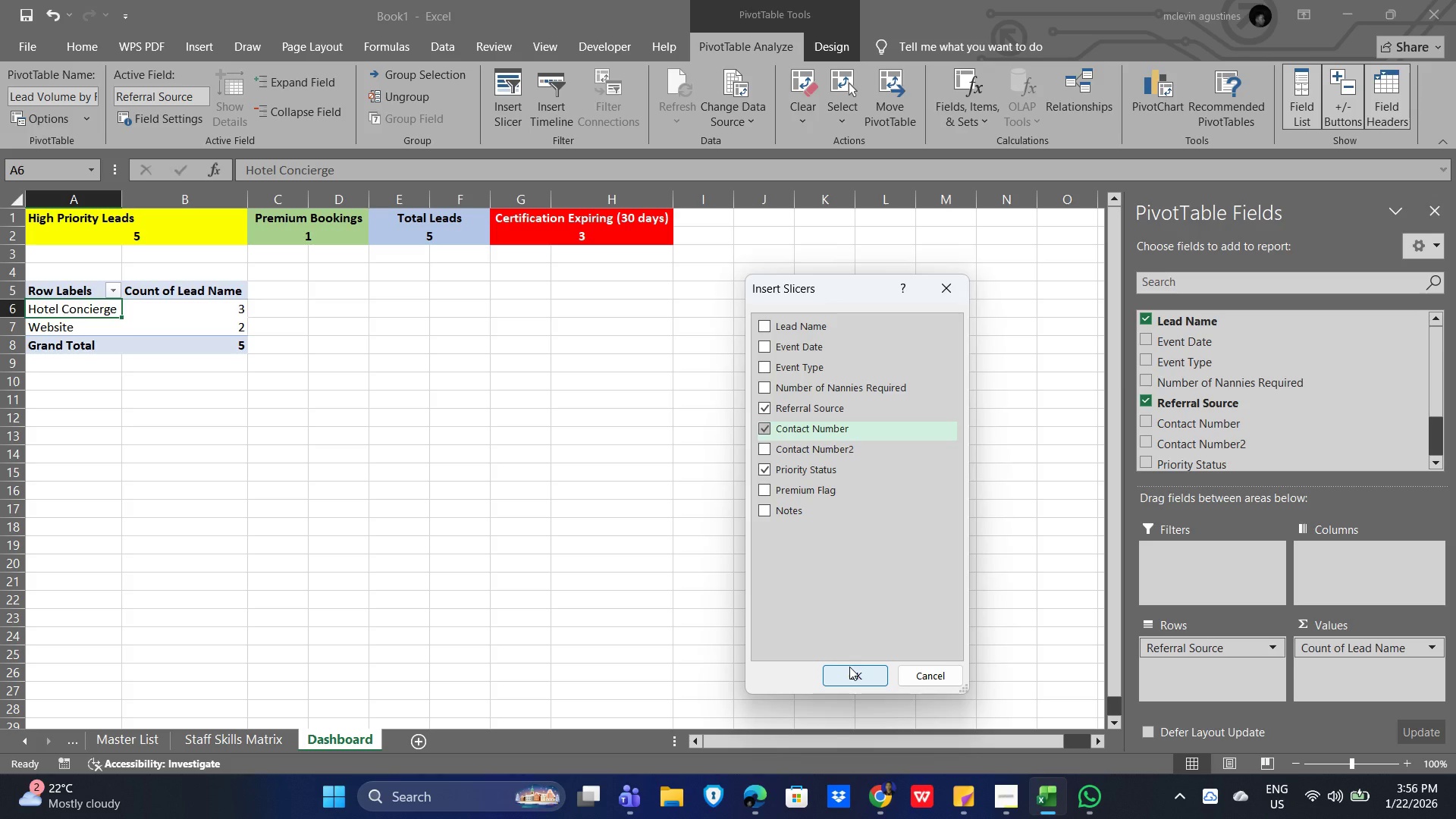 
wait(12.97)
 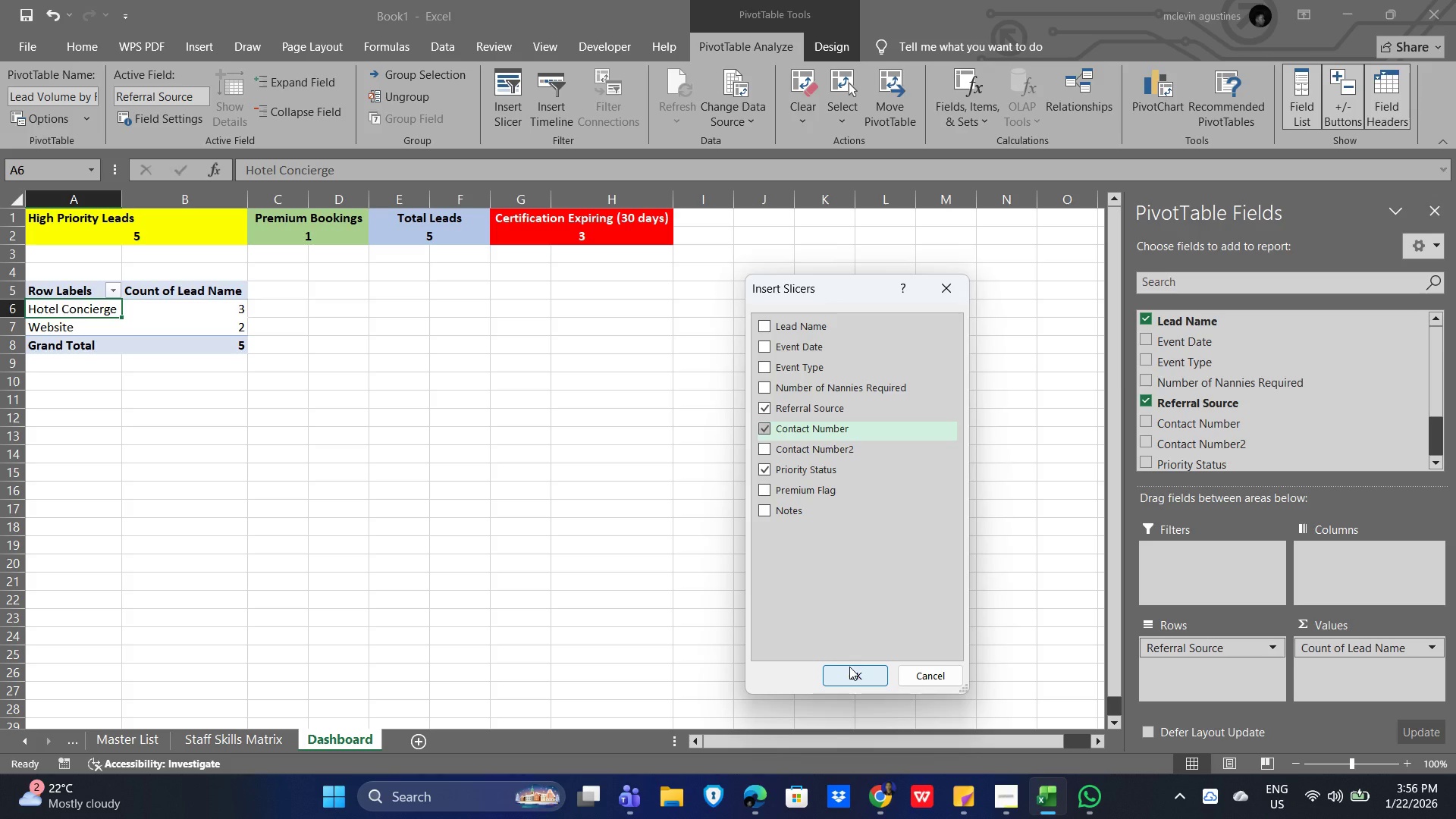 
left_click([767, 430])
 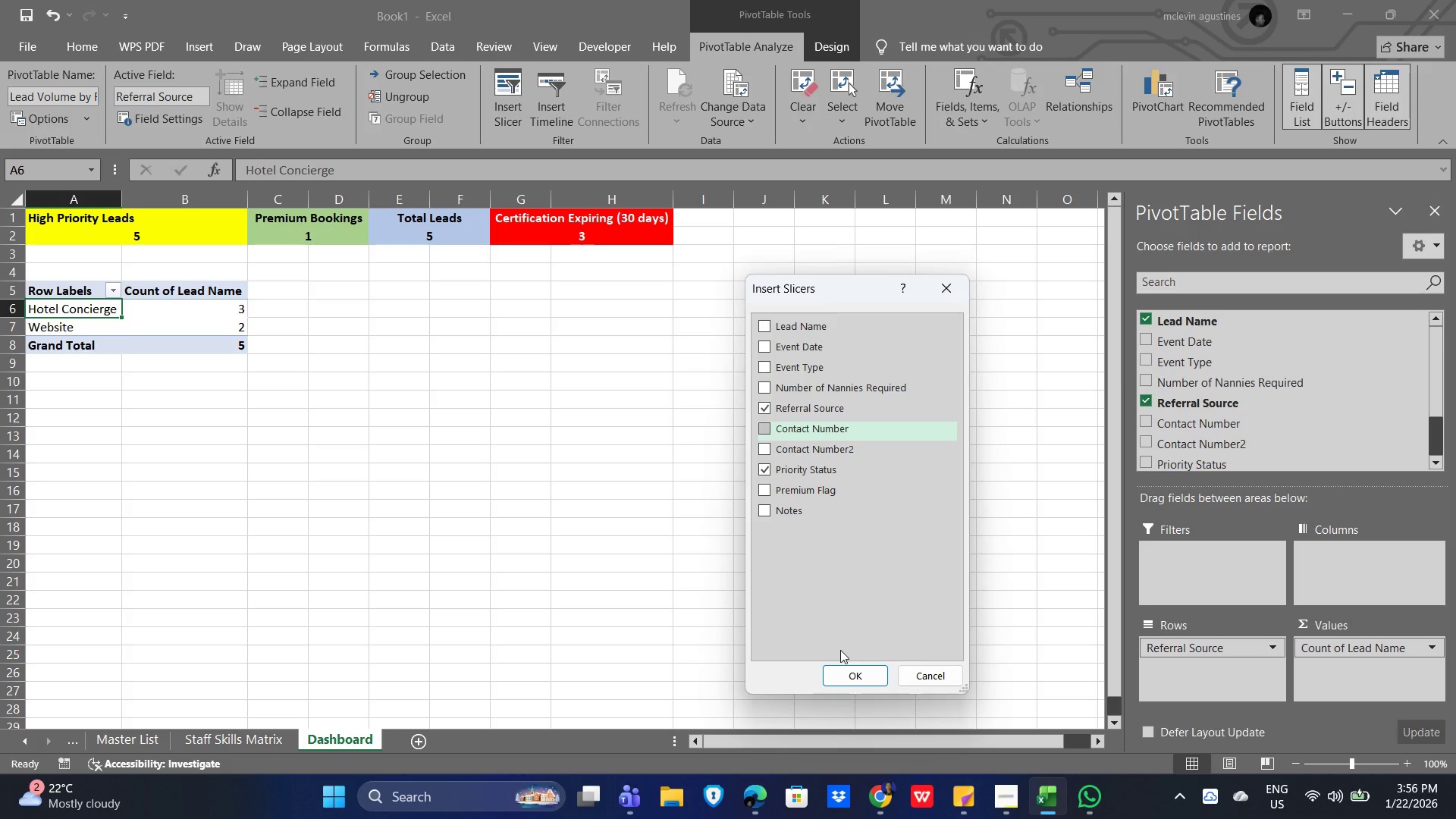 
left_click([848, 676])
 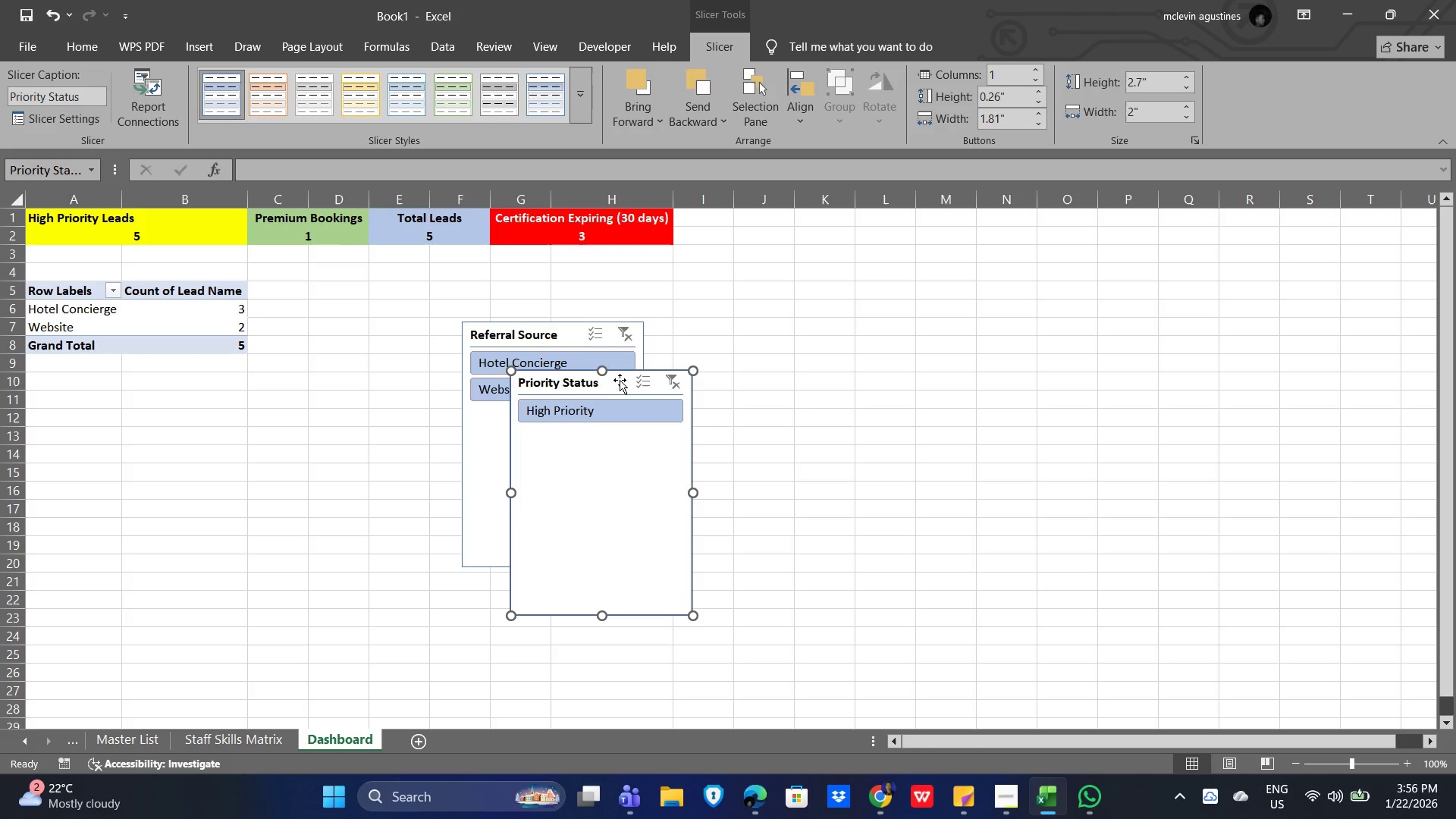 
left_click_drag(start_coordinate=[615, 378], to_coordinate=[767, 331])
 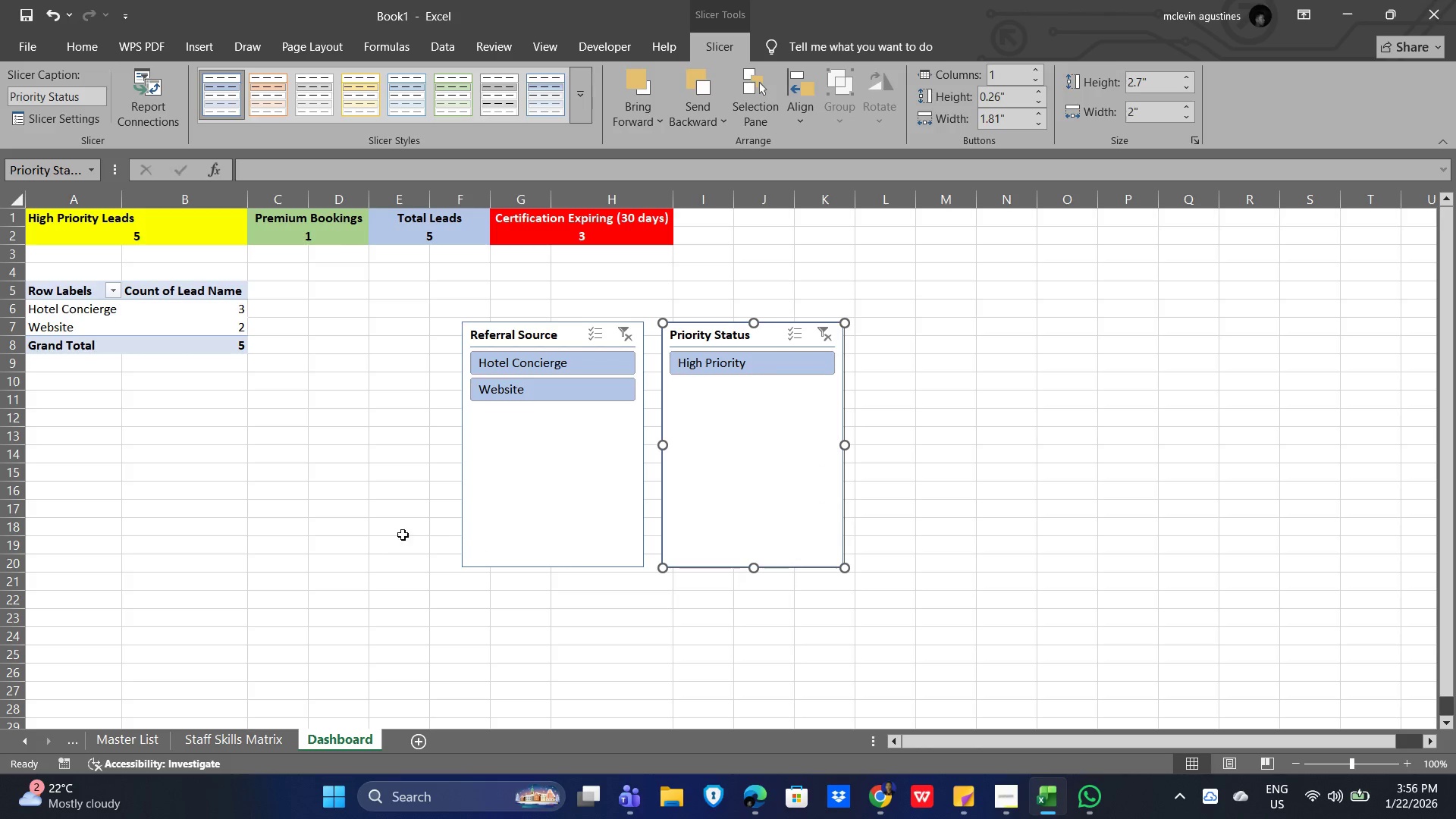 
left_click([387, 532])
 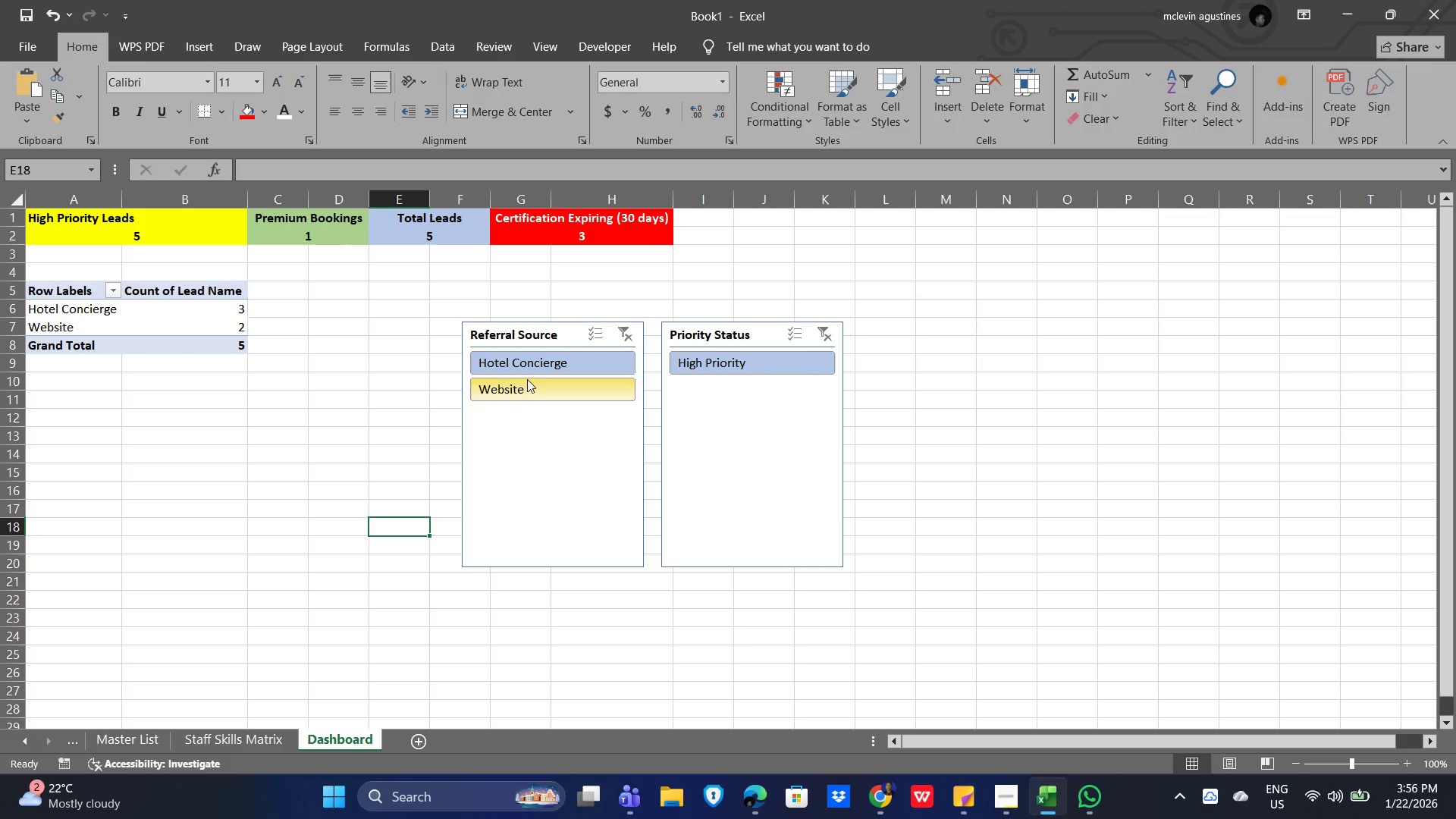 
left_click([534, 366])
 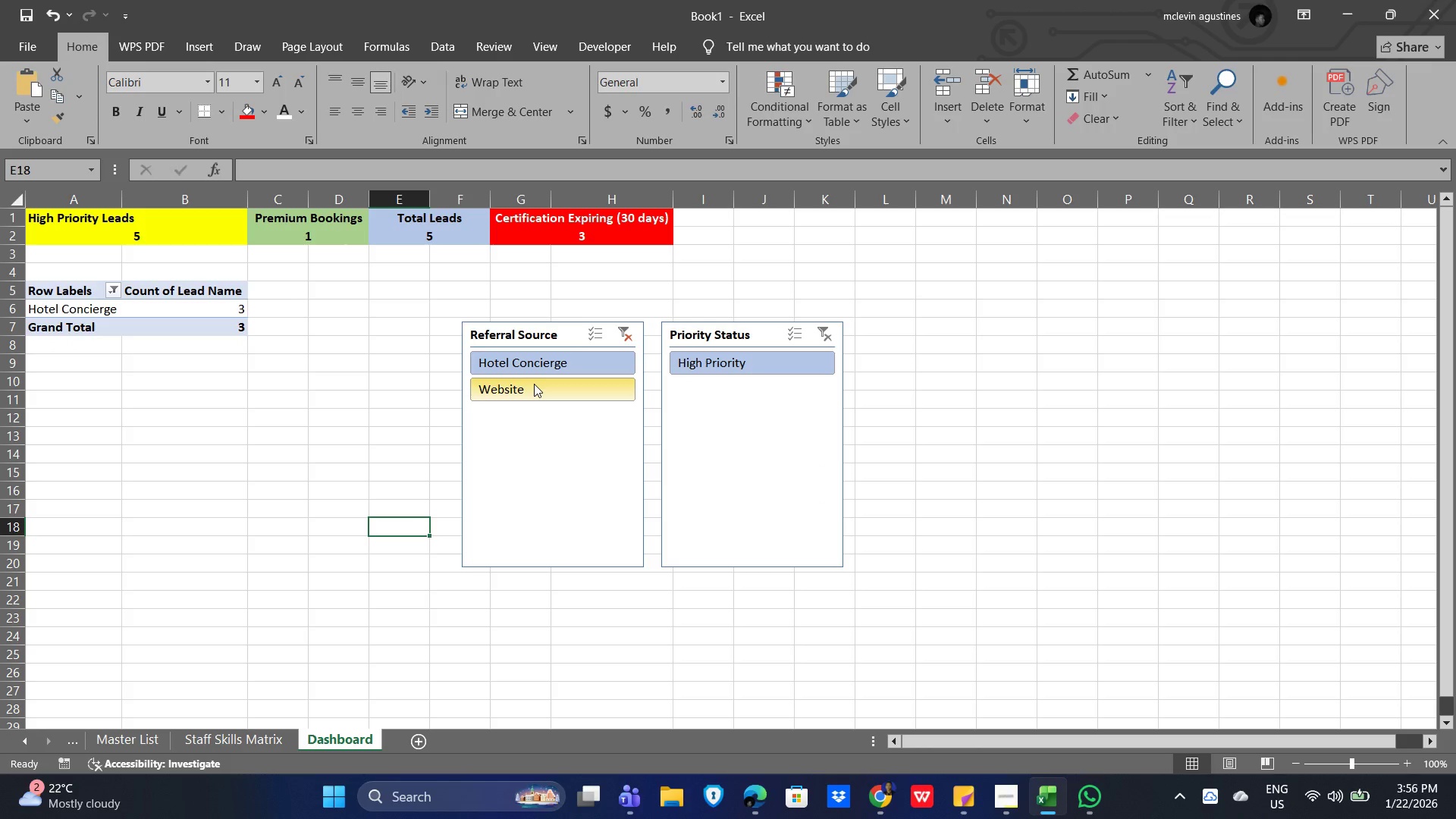 
left_click([534, 384])
 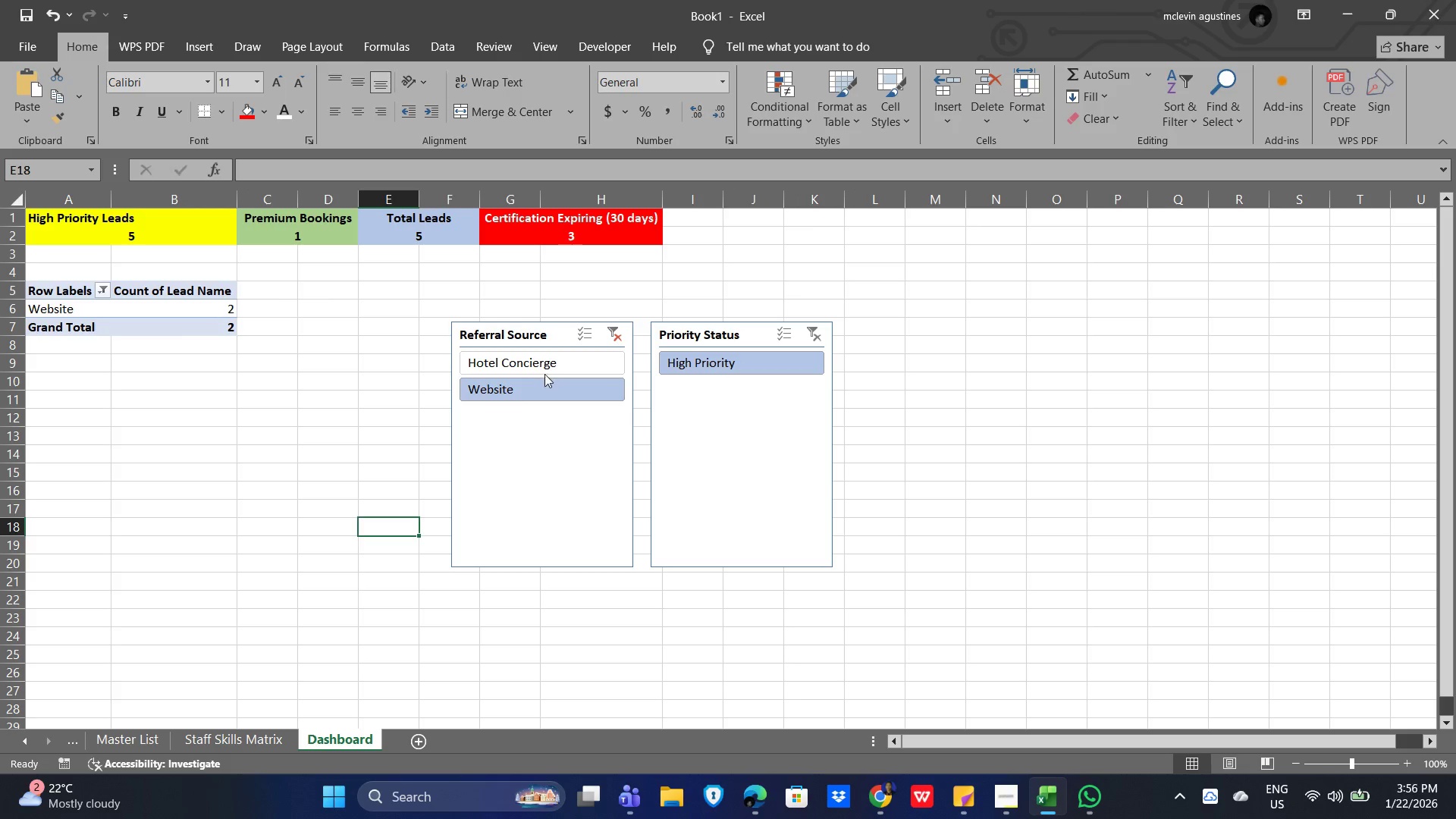 
left_click_drag(start_coordinate=[541, 360], to_coordinate=[545, 359])
 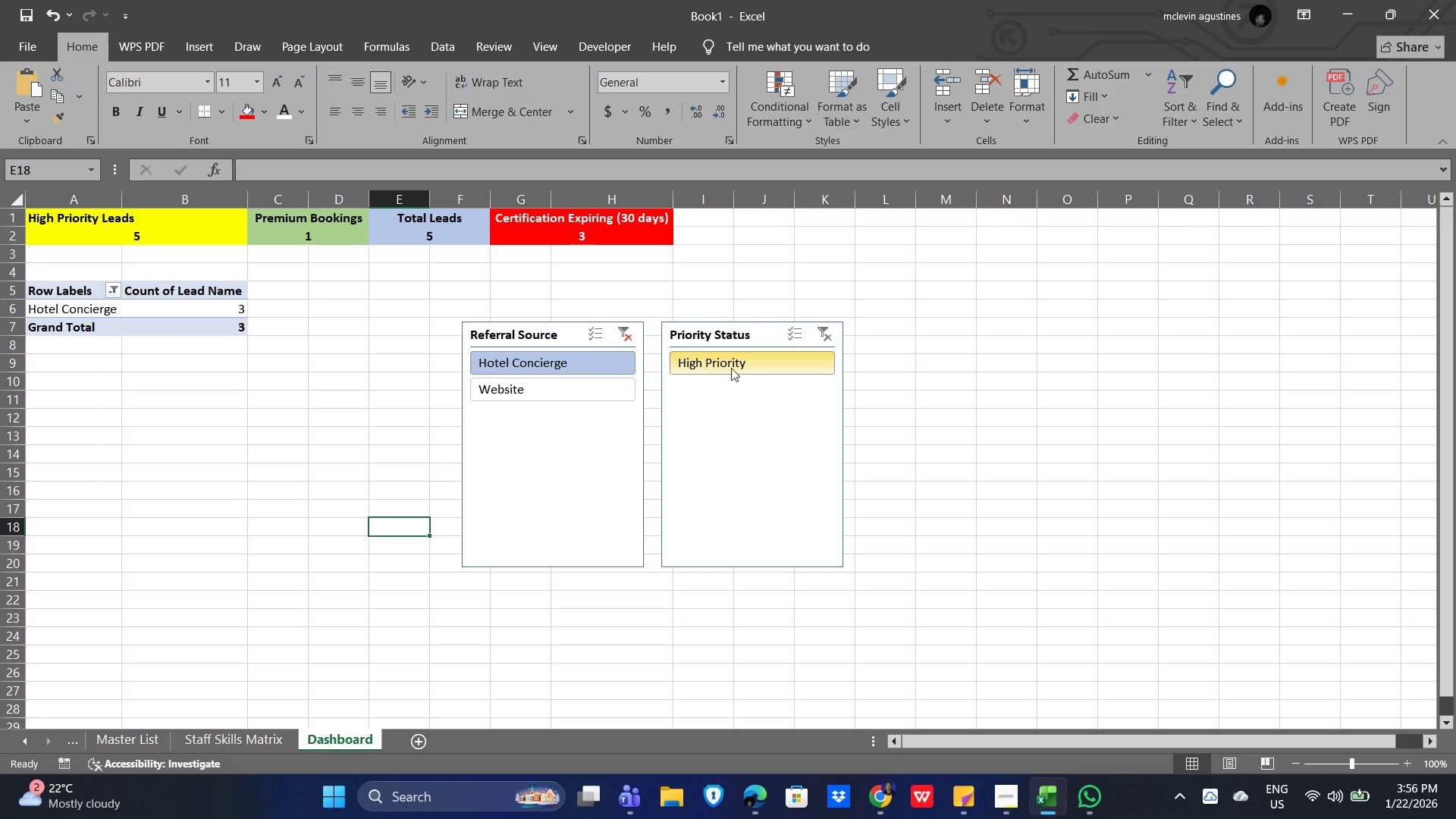 
left_click([738, 368])
 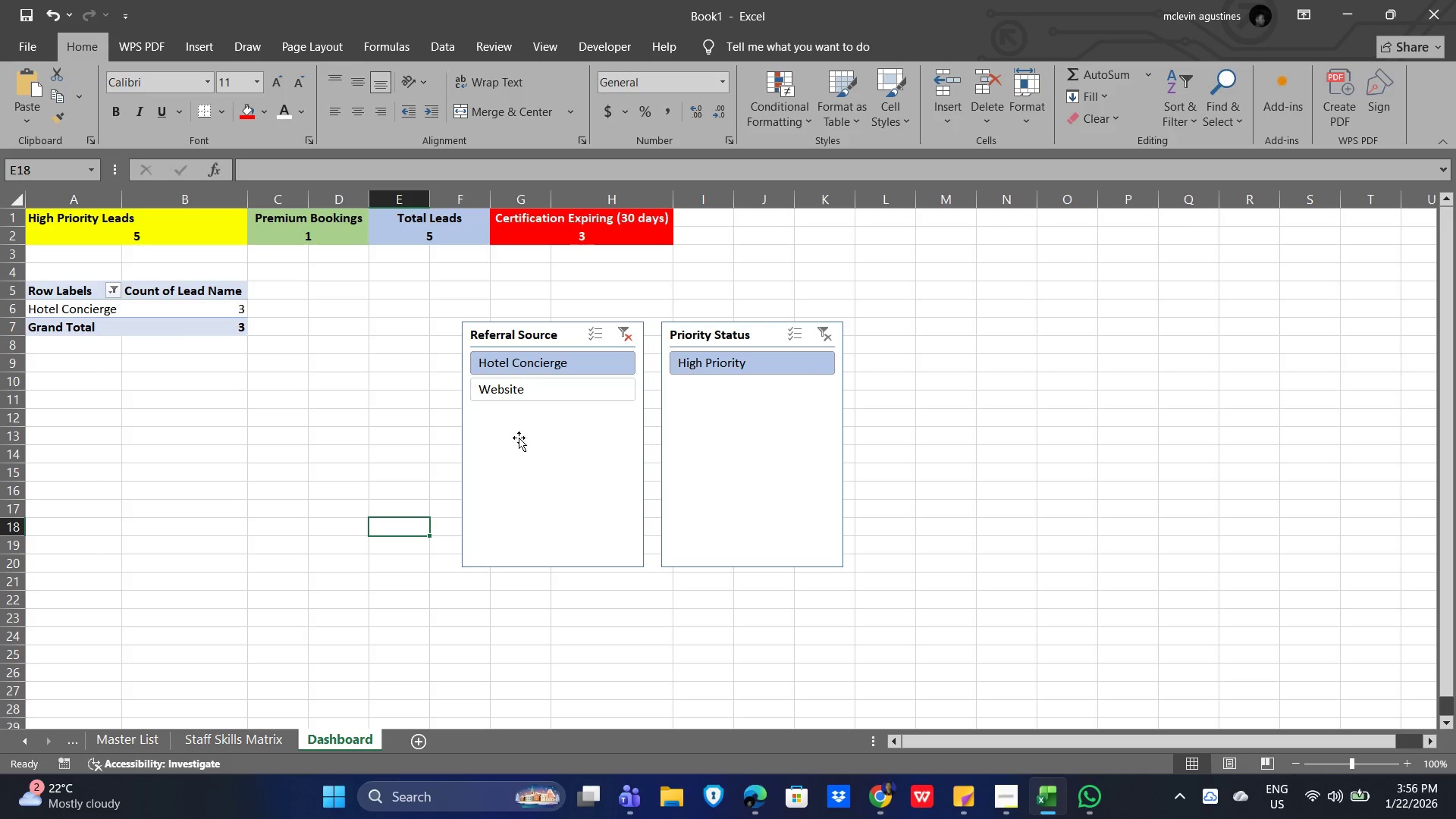 
left_click([479, 458])
 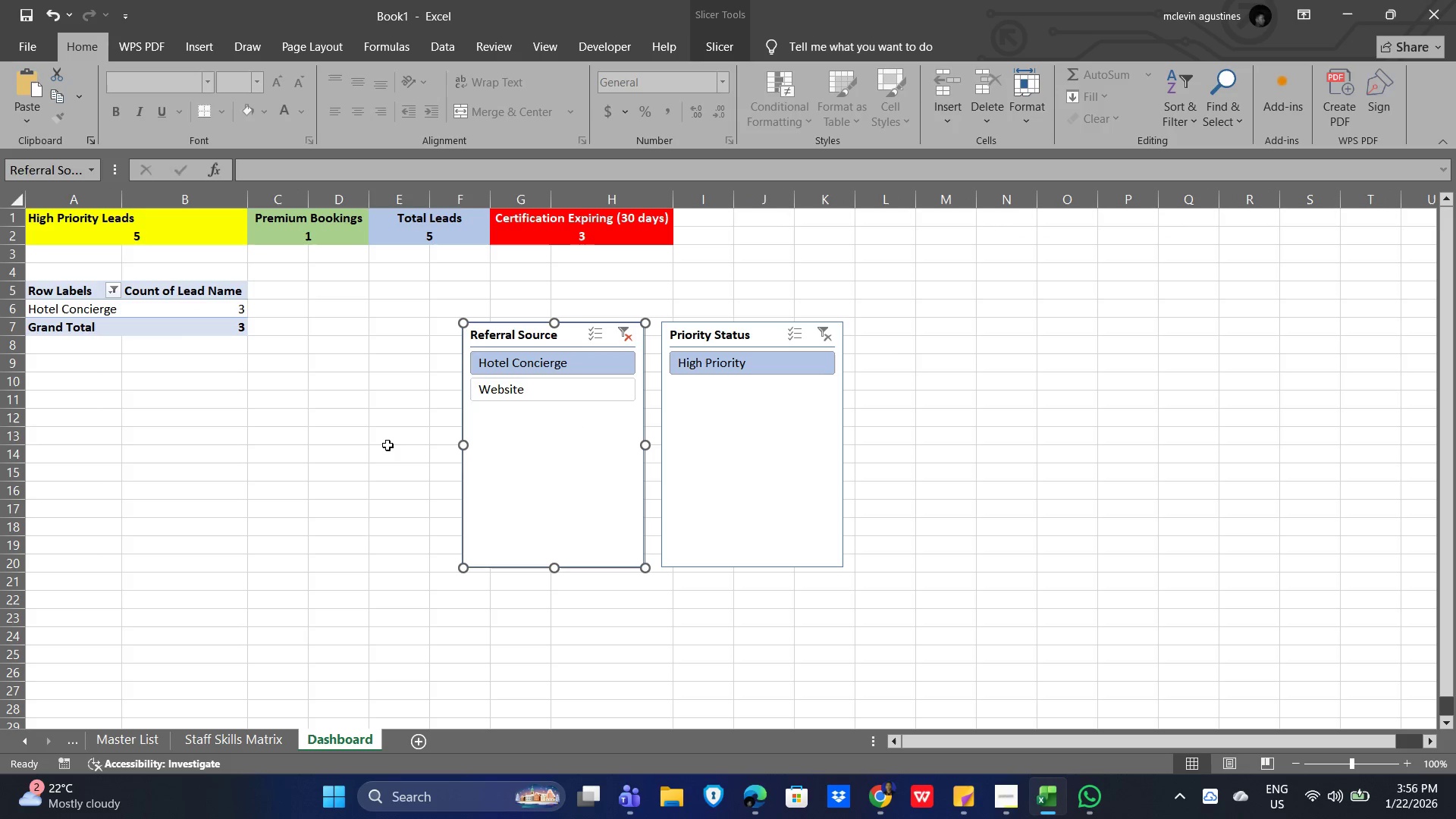 
left_click([386, 444])
 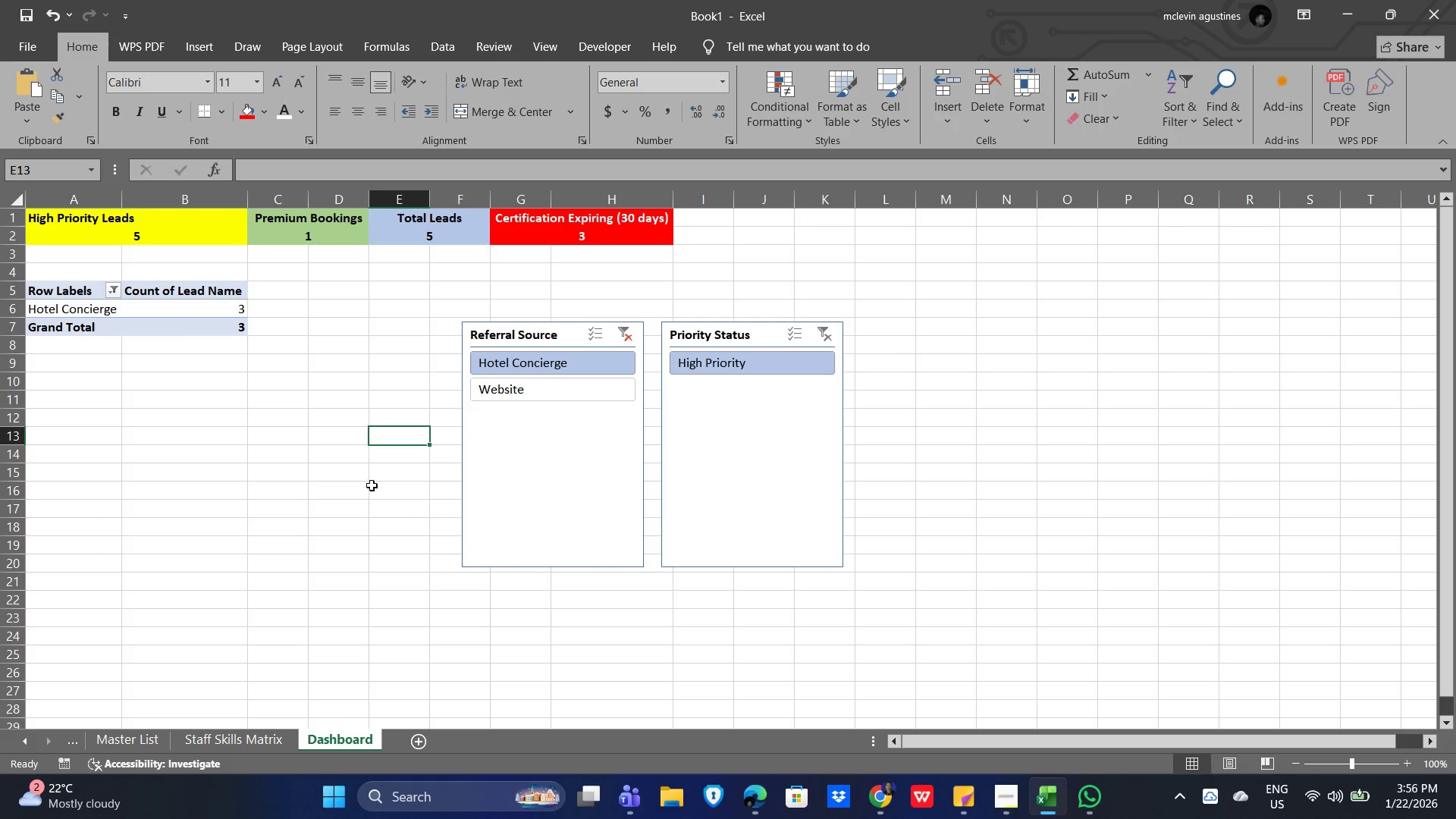 
left_click_drag(start_coordinate=[557, 332], to_coordinate=[394, 292])
 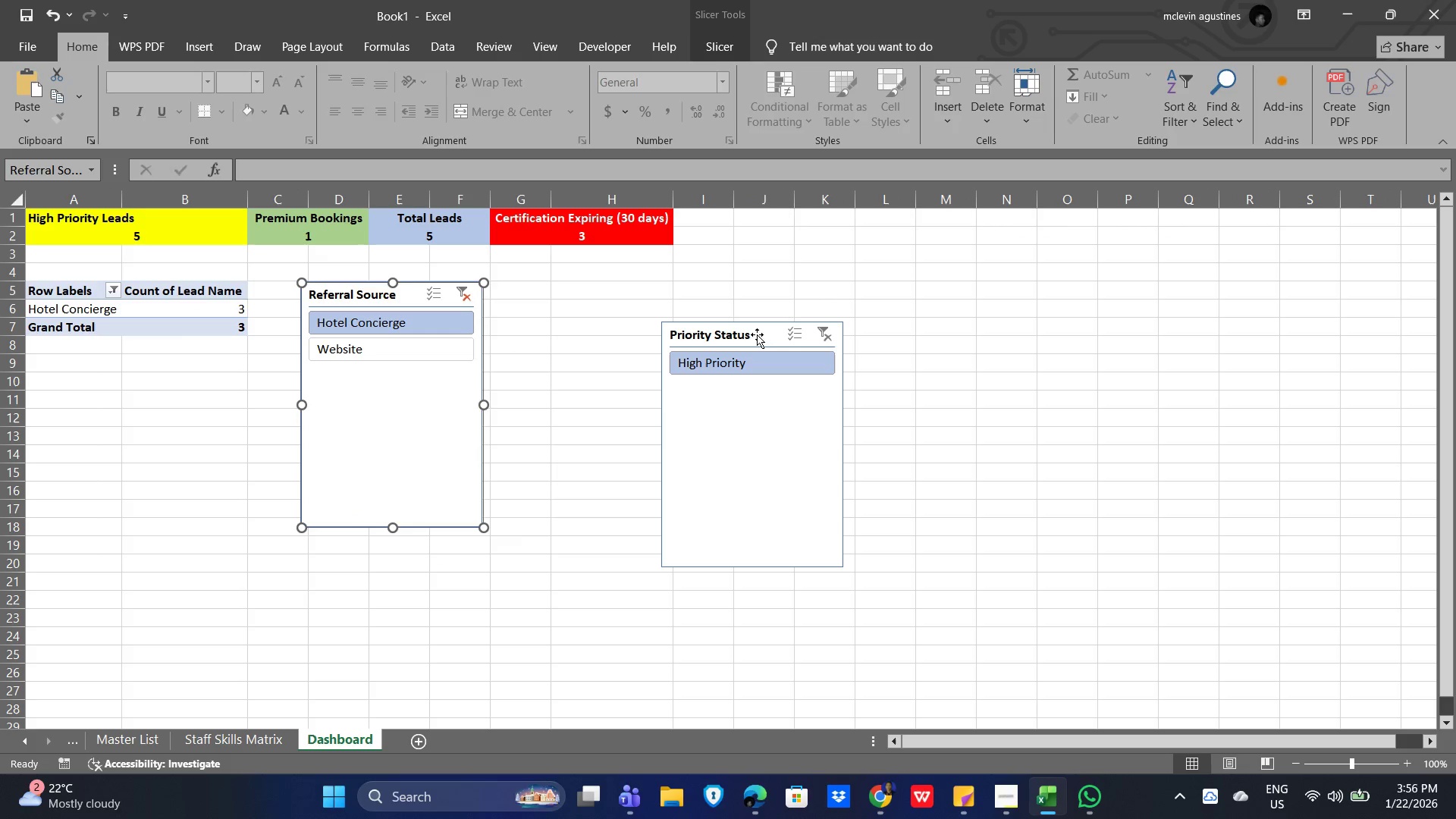 
left_click_drag(start_coordinate=[757, 330], to_coordinate=[583, 290])
 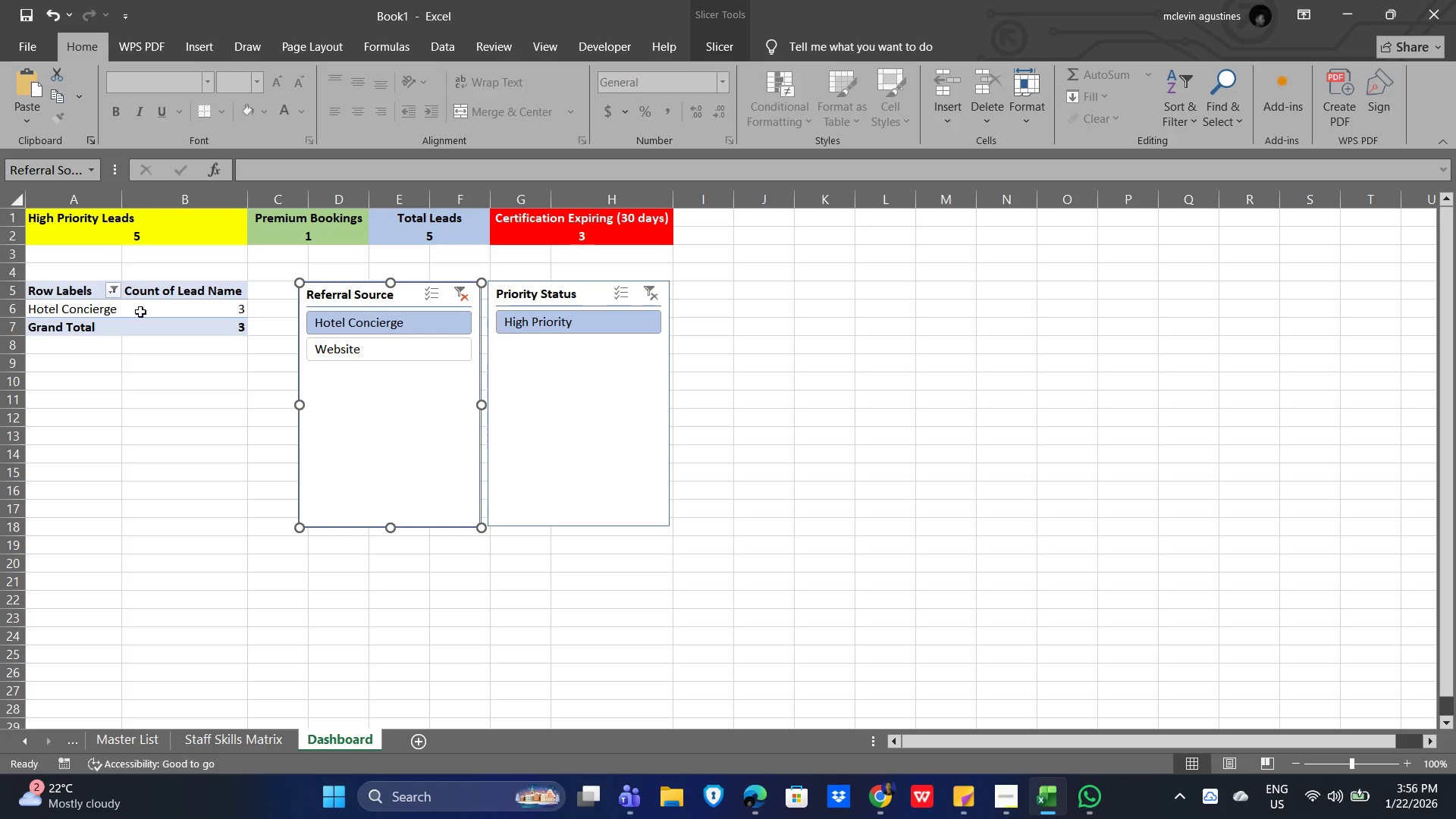 
left_click([107, 288])
 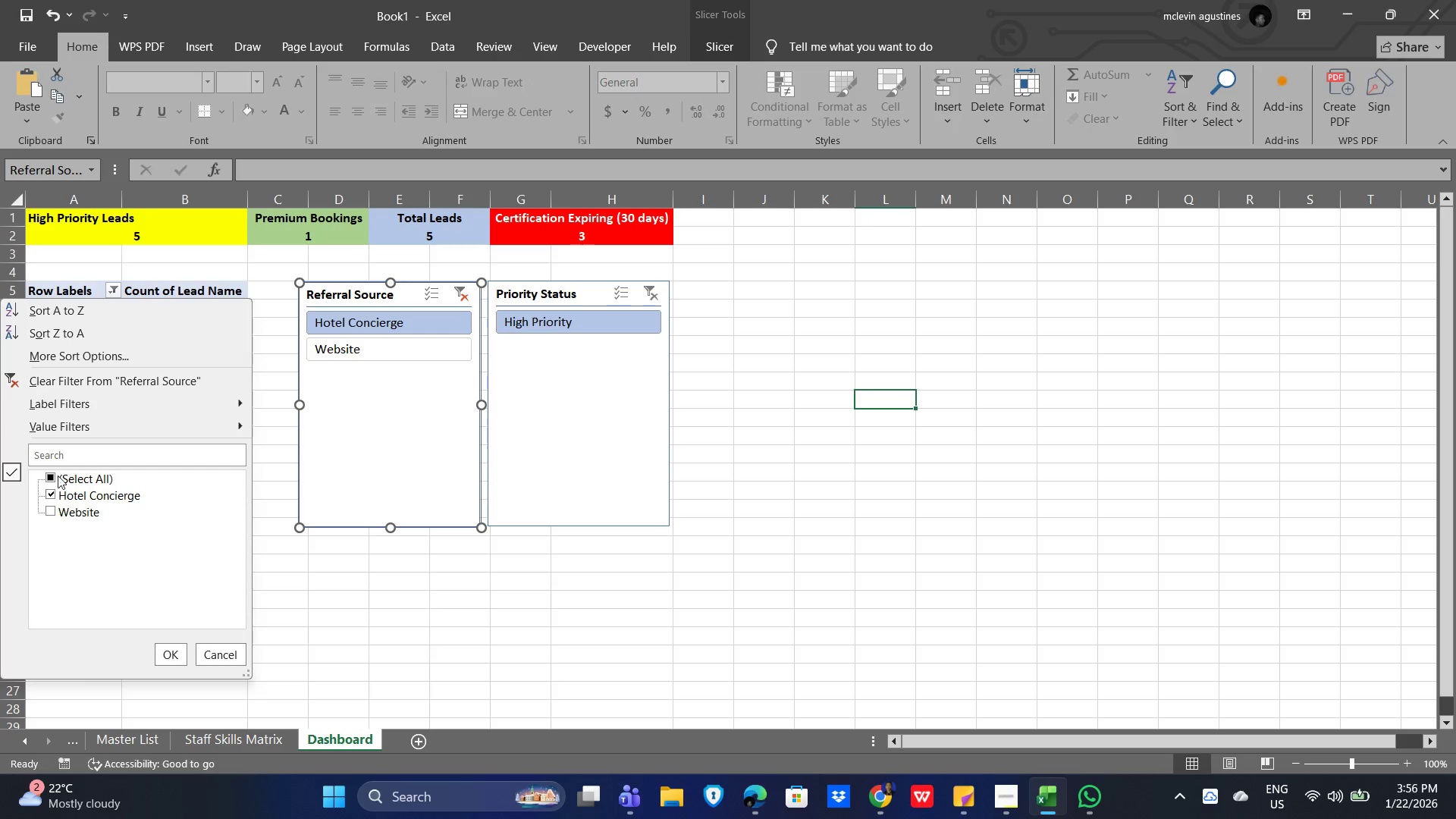 
left_click([51, 472])
 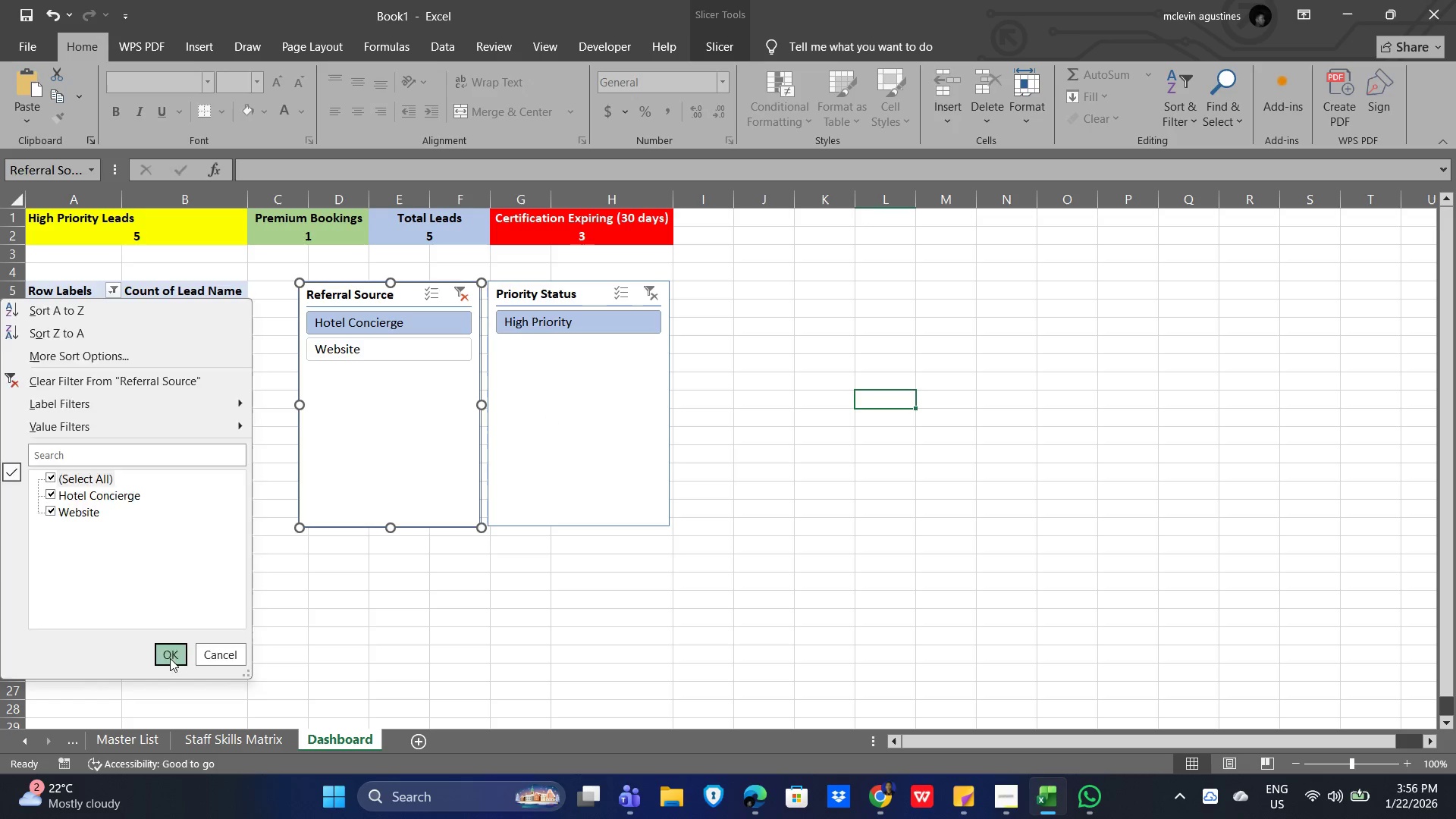 
double_click([210, 435])
 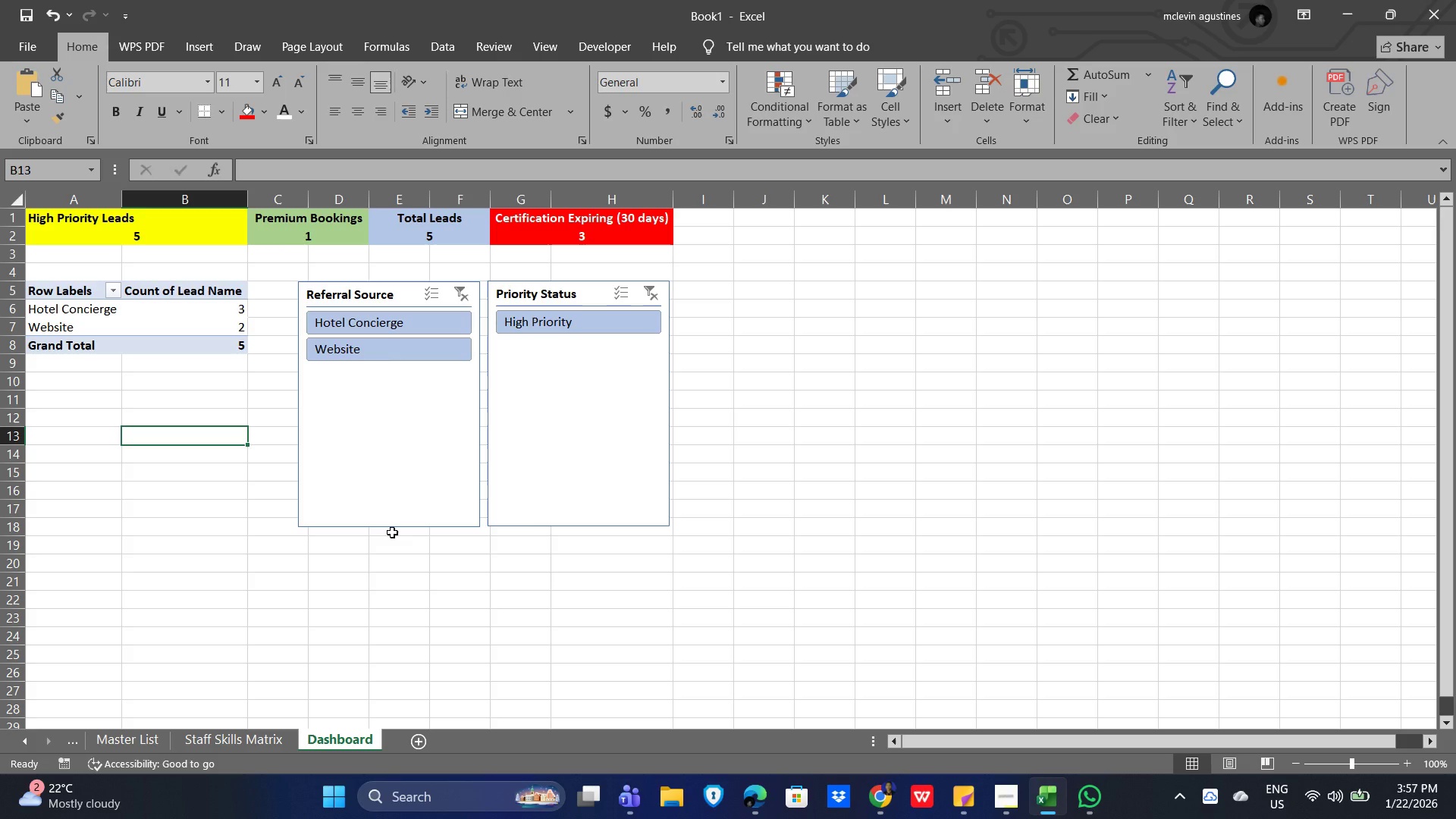 
wait(25.19)
 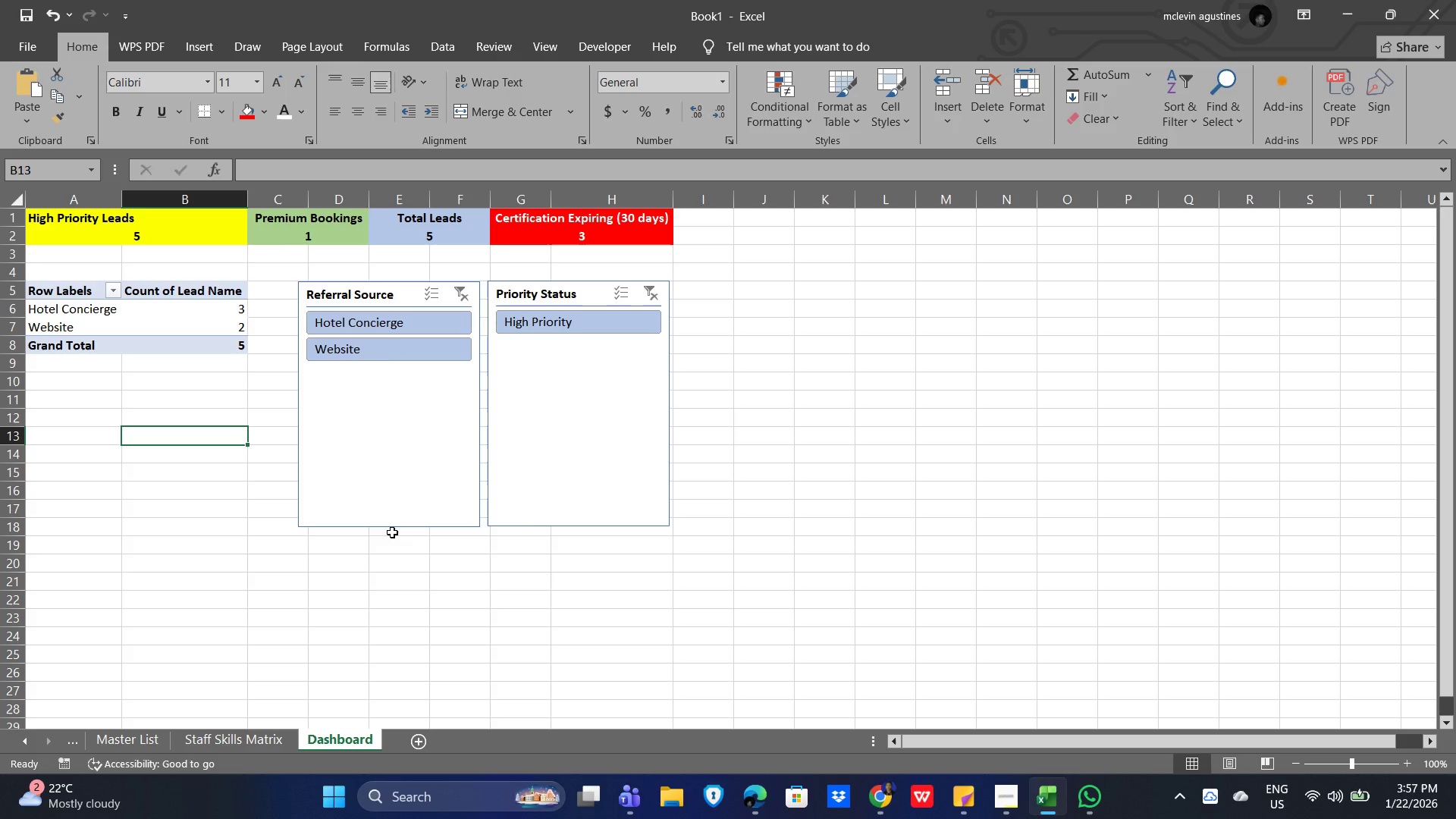 
left_click([996, 797])